 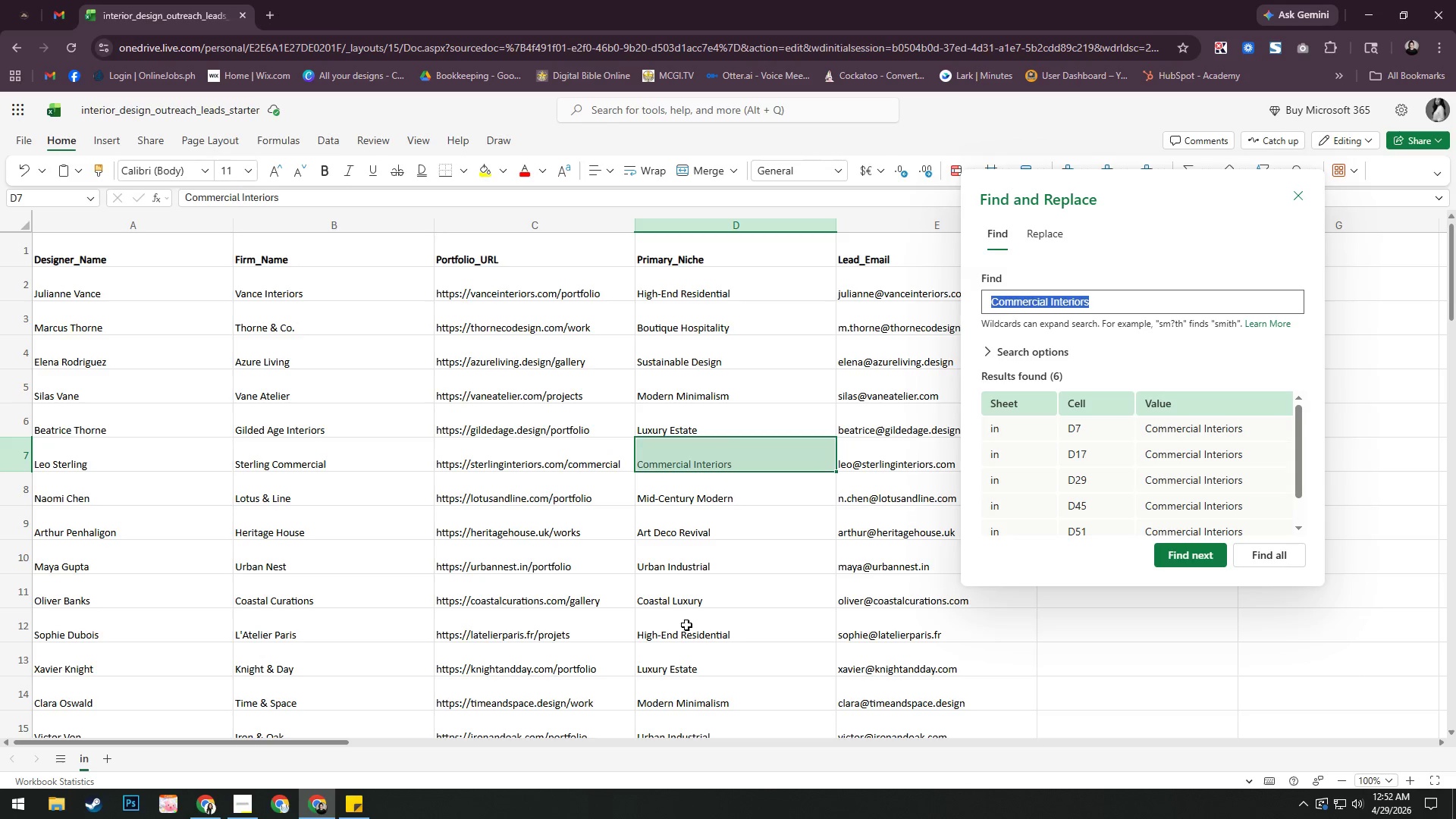 
type(I)
key(Backspace)
type(Mid0)
key(Backspace)
type(-Centurt)
key(Backspace)
type(u)
key(Backspace)
type(y Mofert)
key(Backspace)
key(Backspace)
key(Backspace)
type(der)
key(Backspace)
key(Backspace)
key(Backspace)
key(Backspace)
type(derm)
key(Backspace)
type(m)
key(Backspace)
type(n)
 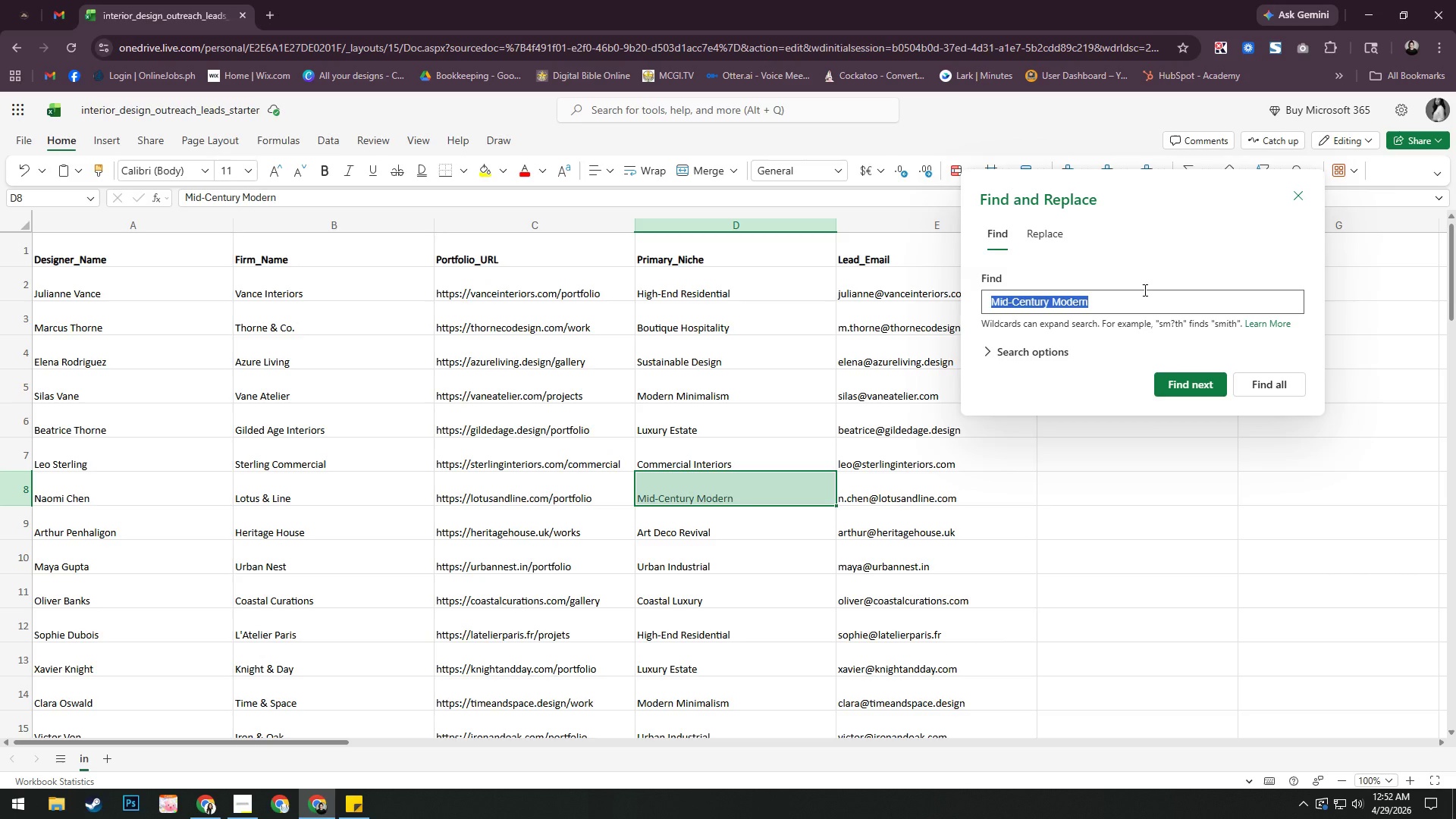 
 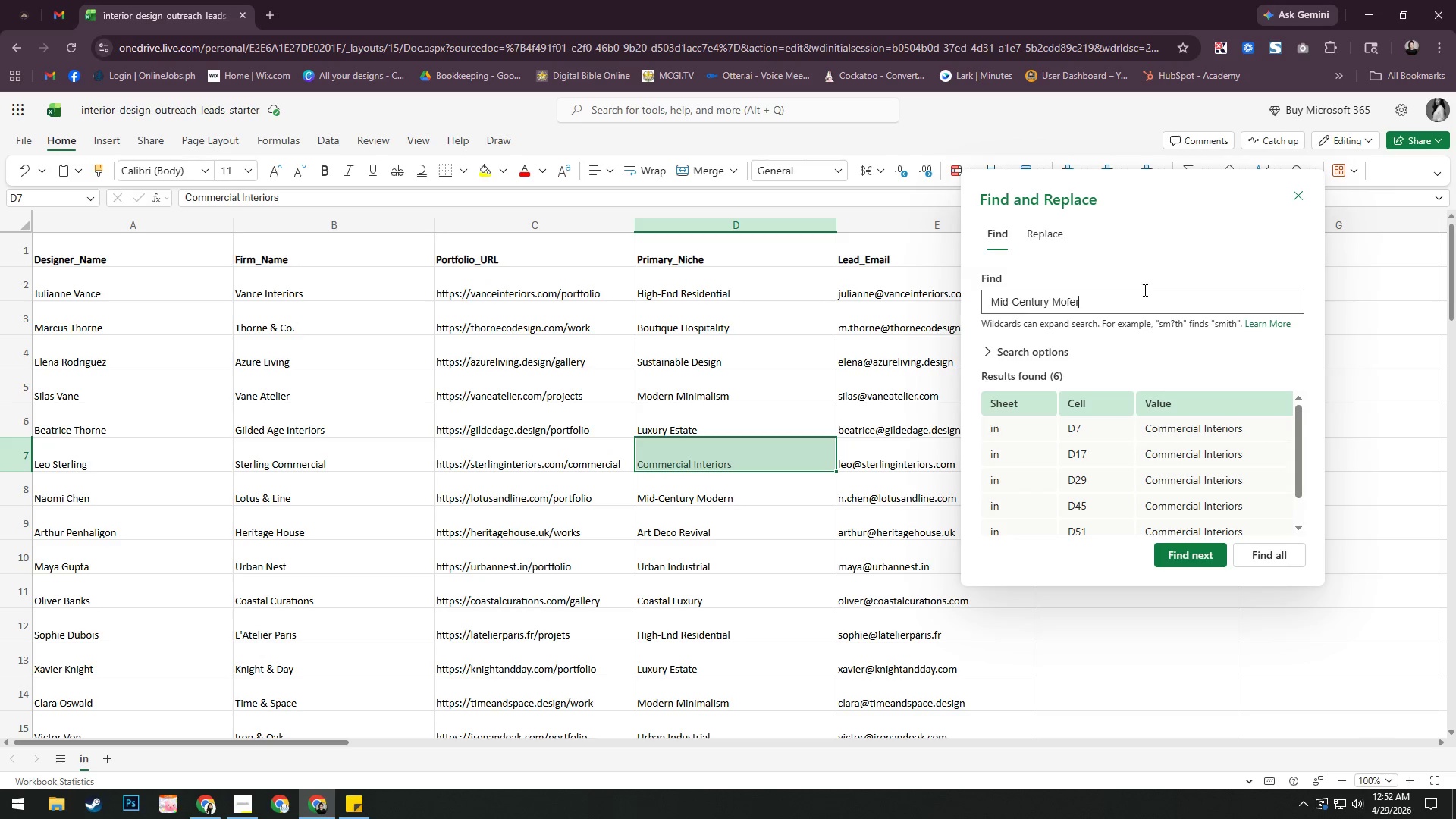 
key(Enter)
 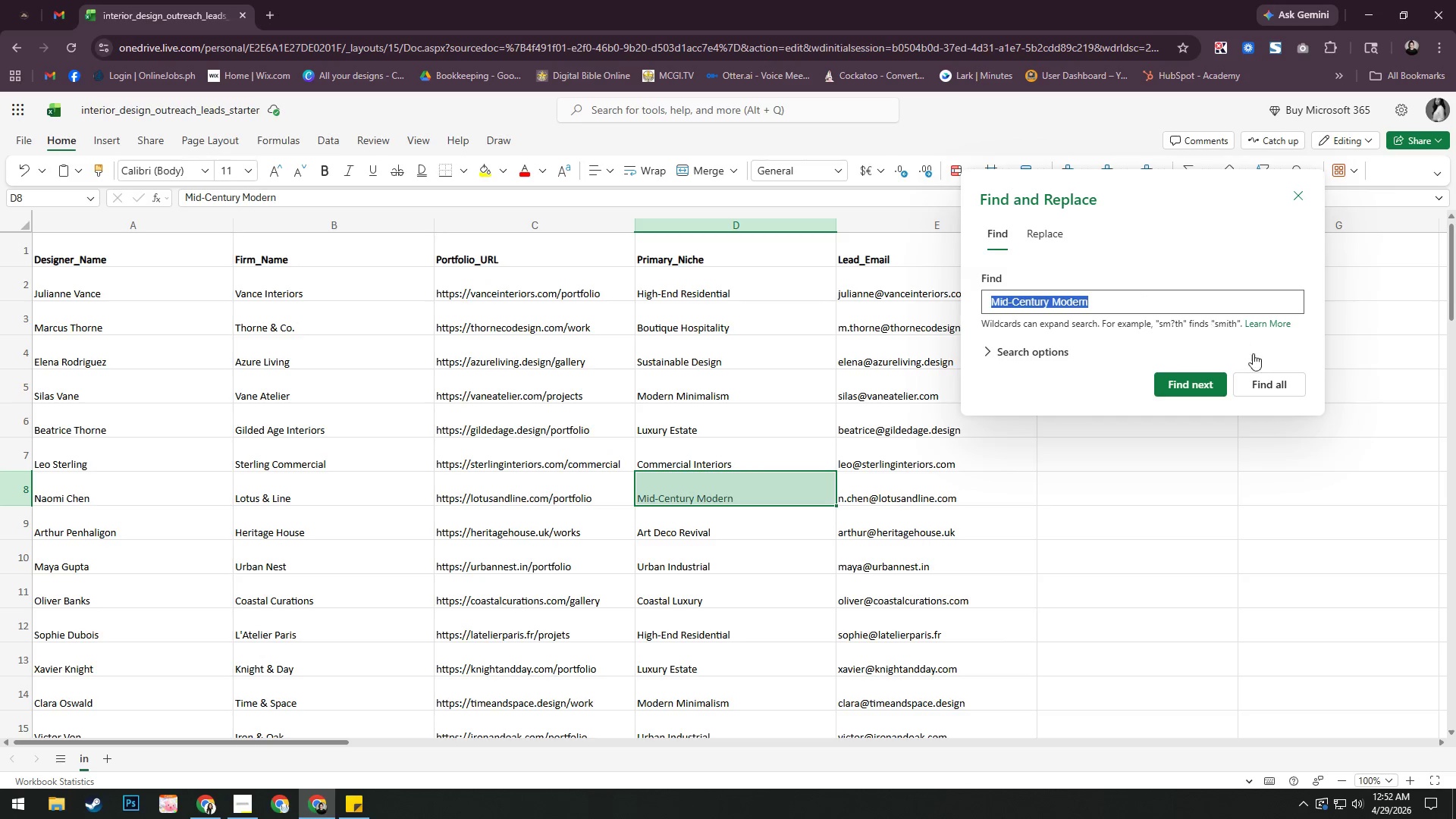 
left_click([1266, 382])
 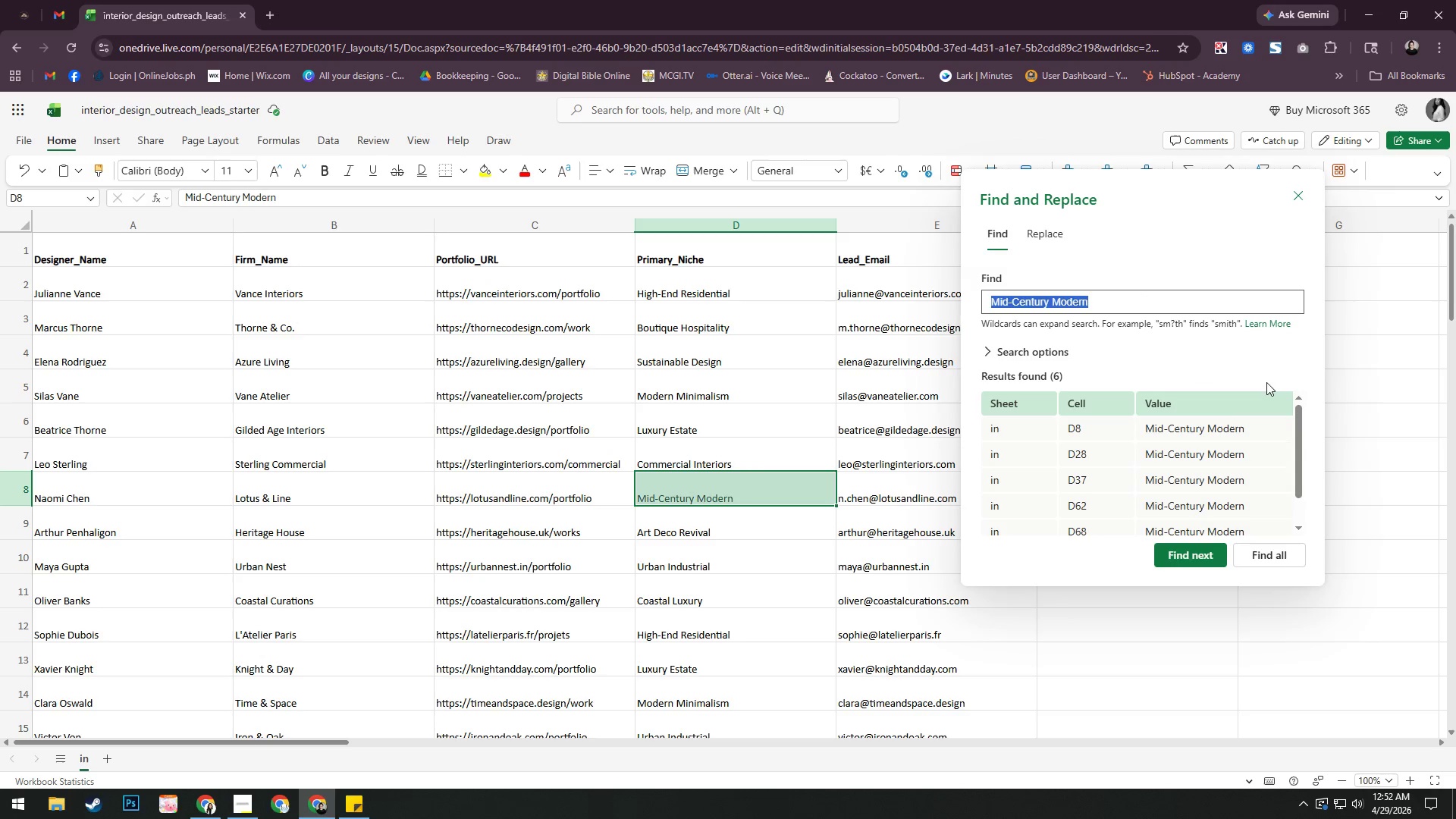 
key(Control+ControlLeft)
 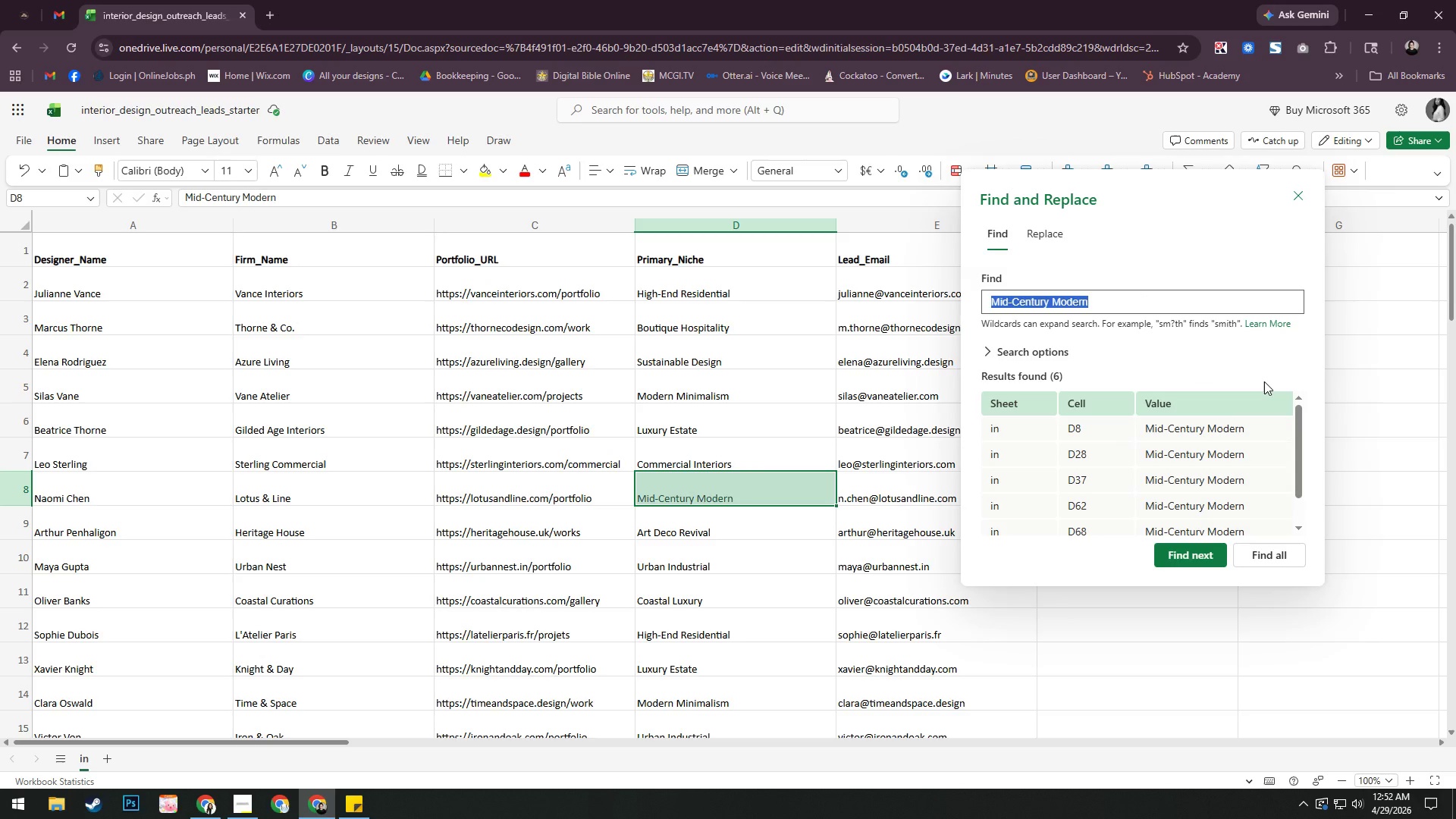 
key(Control+C)
 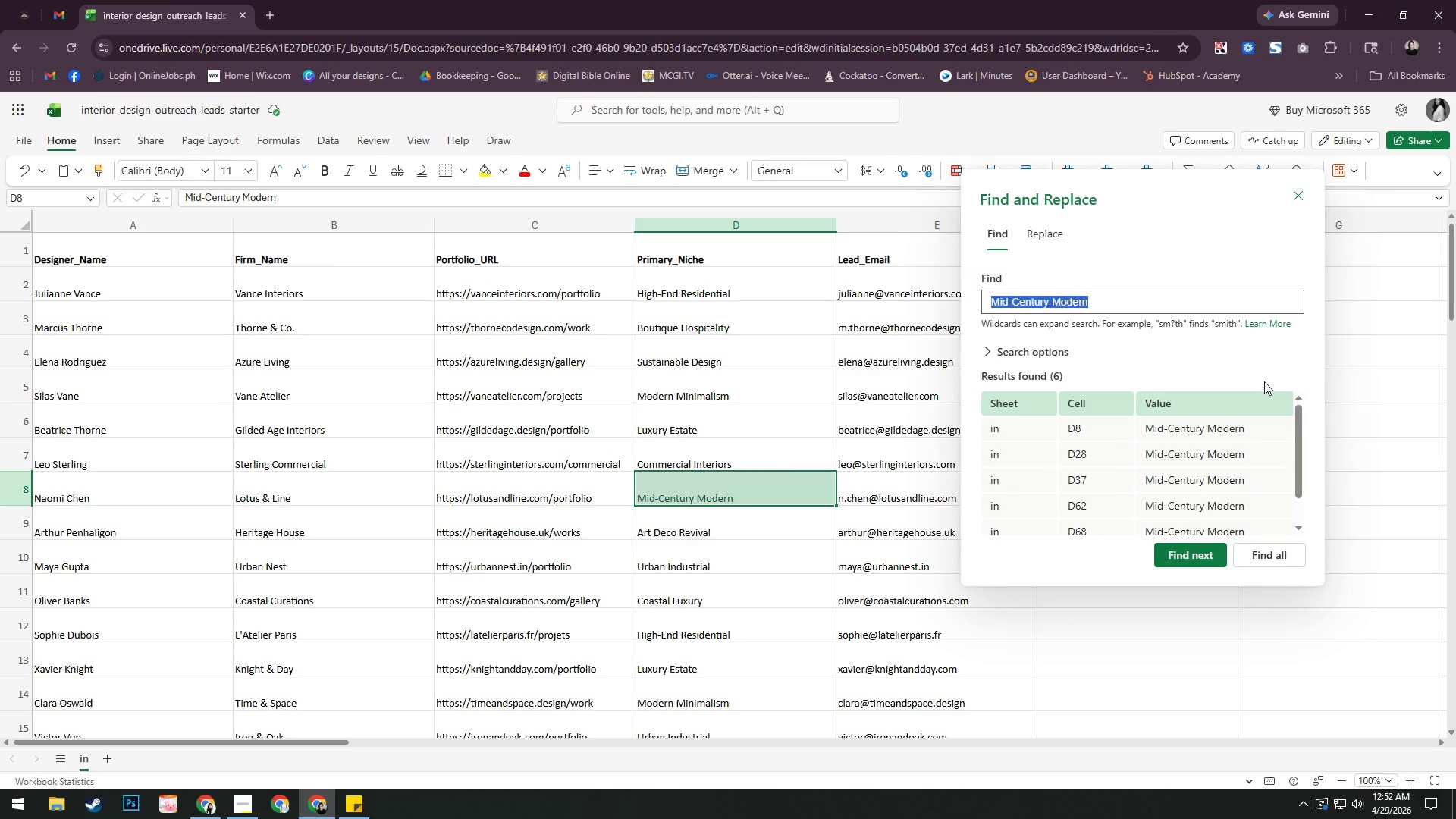 
key(Alt+AltLeft)
 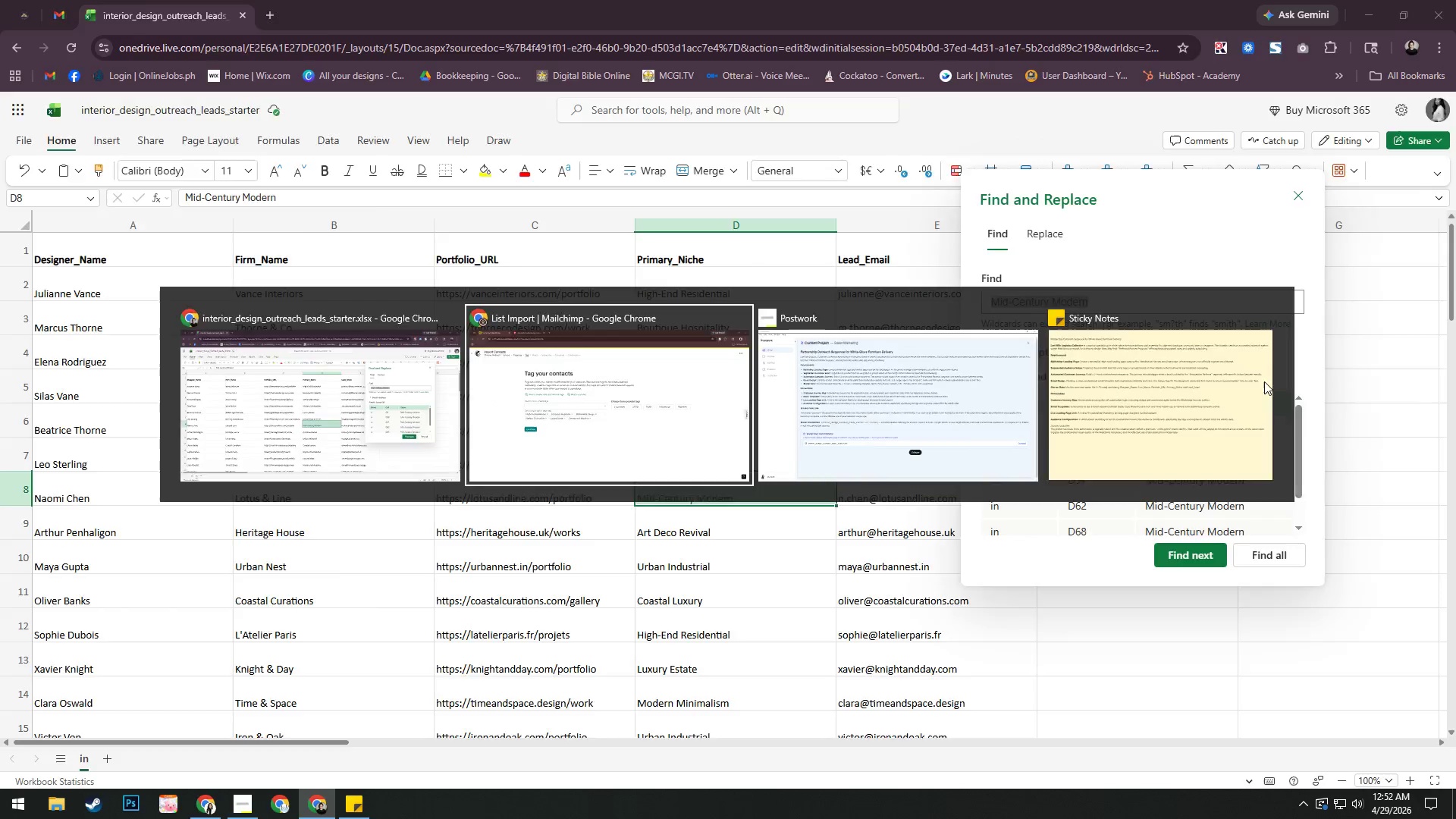 
key(Alt+Tab)
 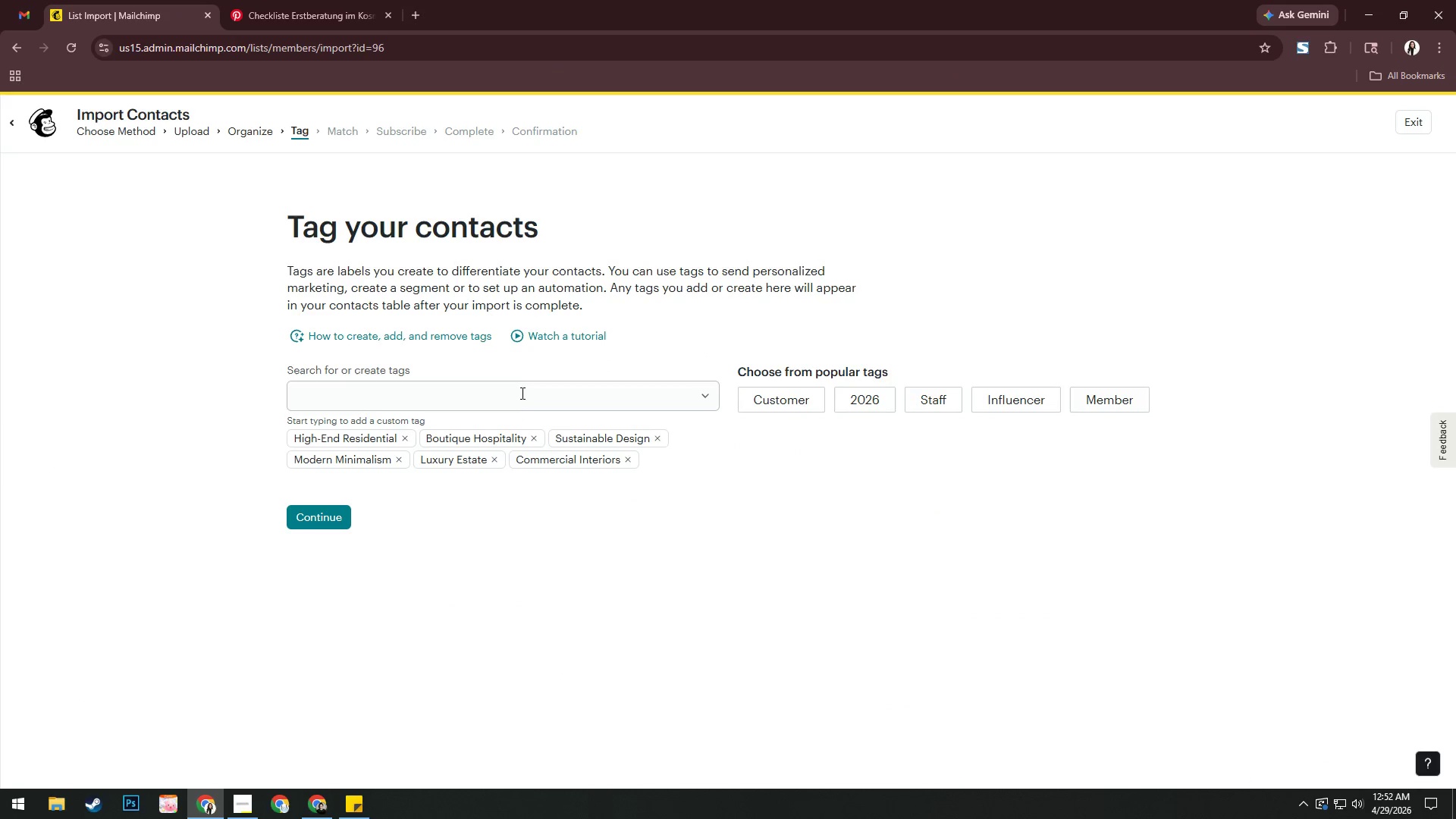 
left_click([516, 402])
 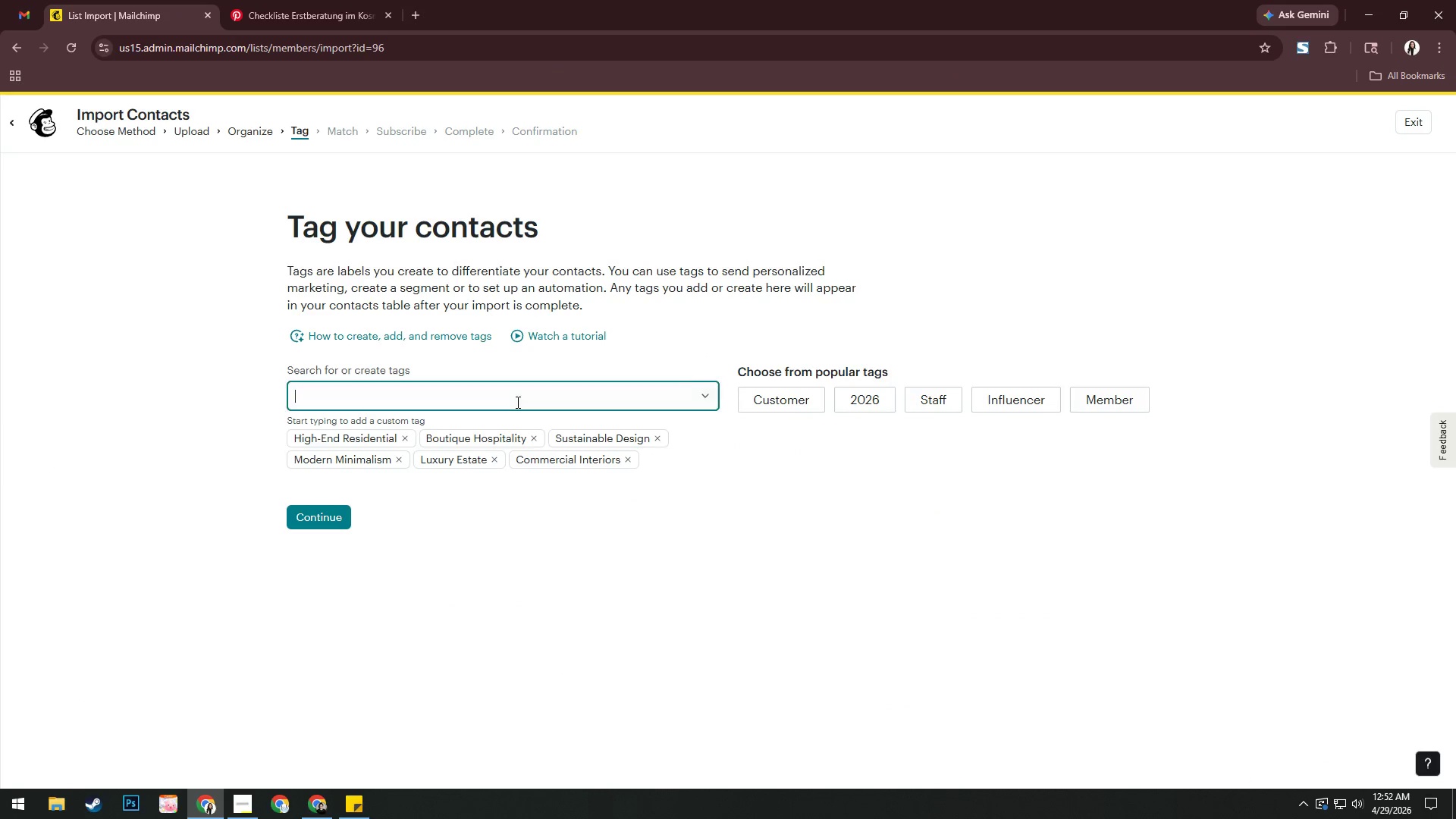 
key(Control+V)
 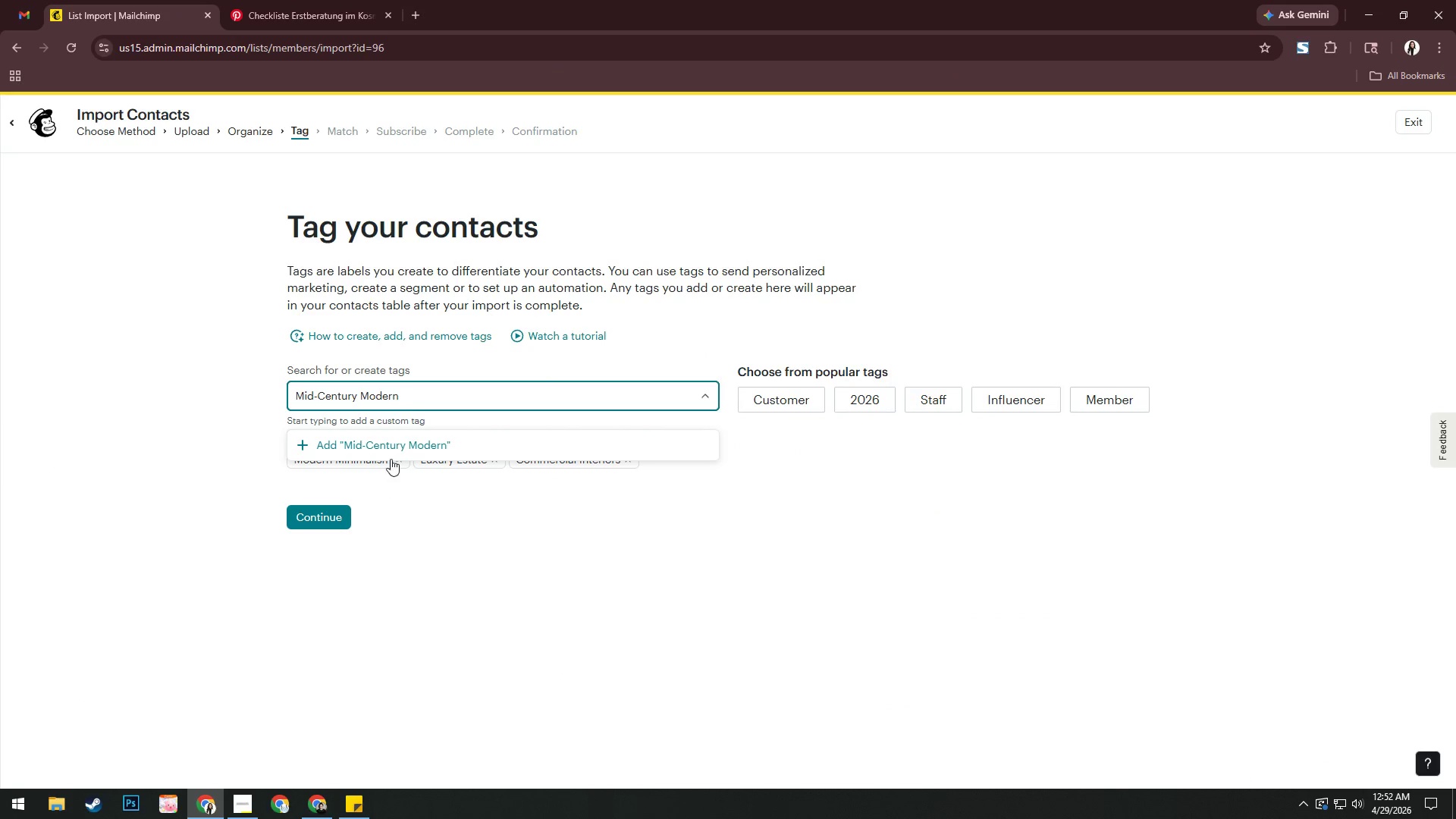 
left_click([416, 441])
 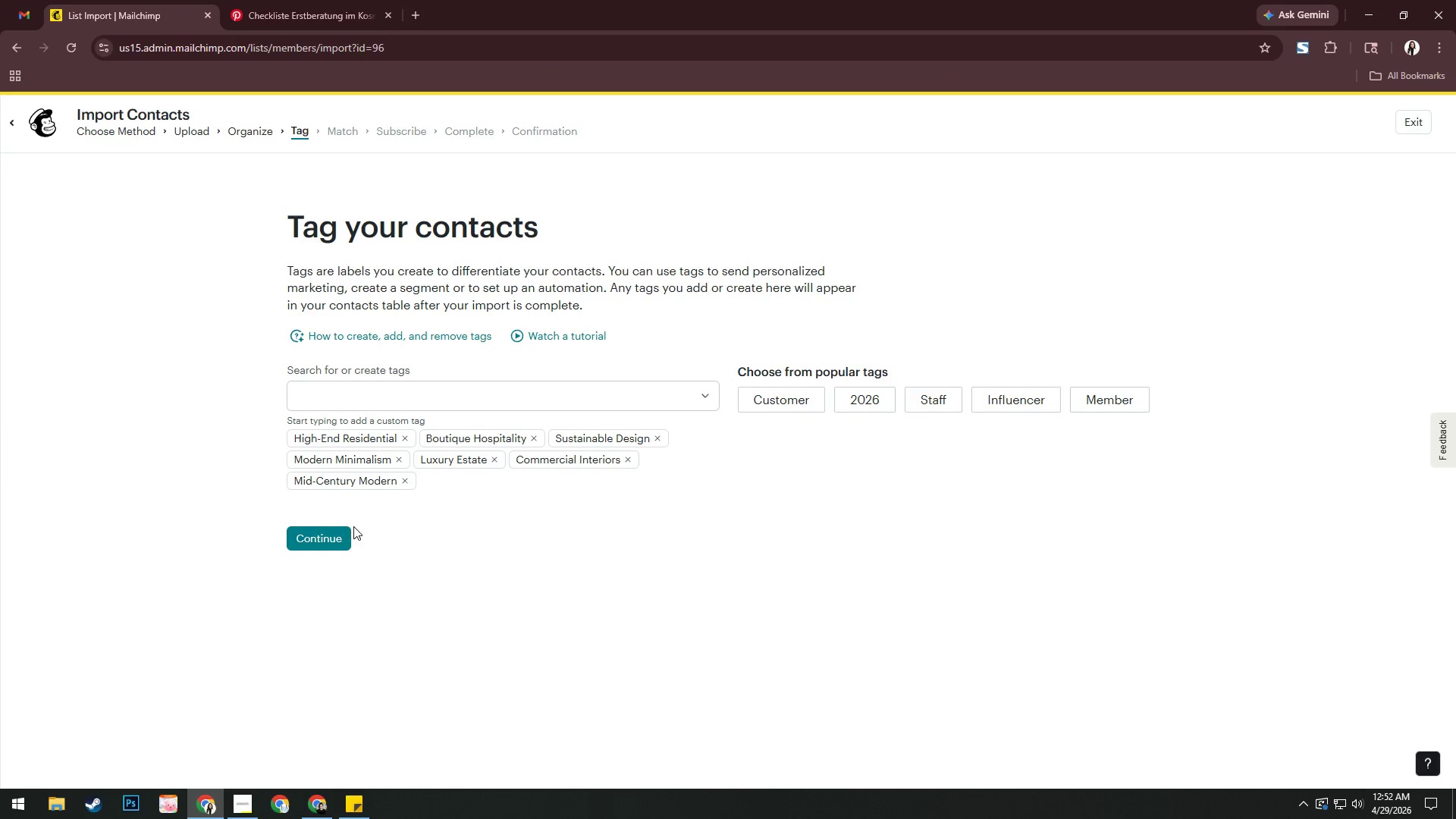 
key(Alt+AltLeft)
 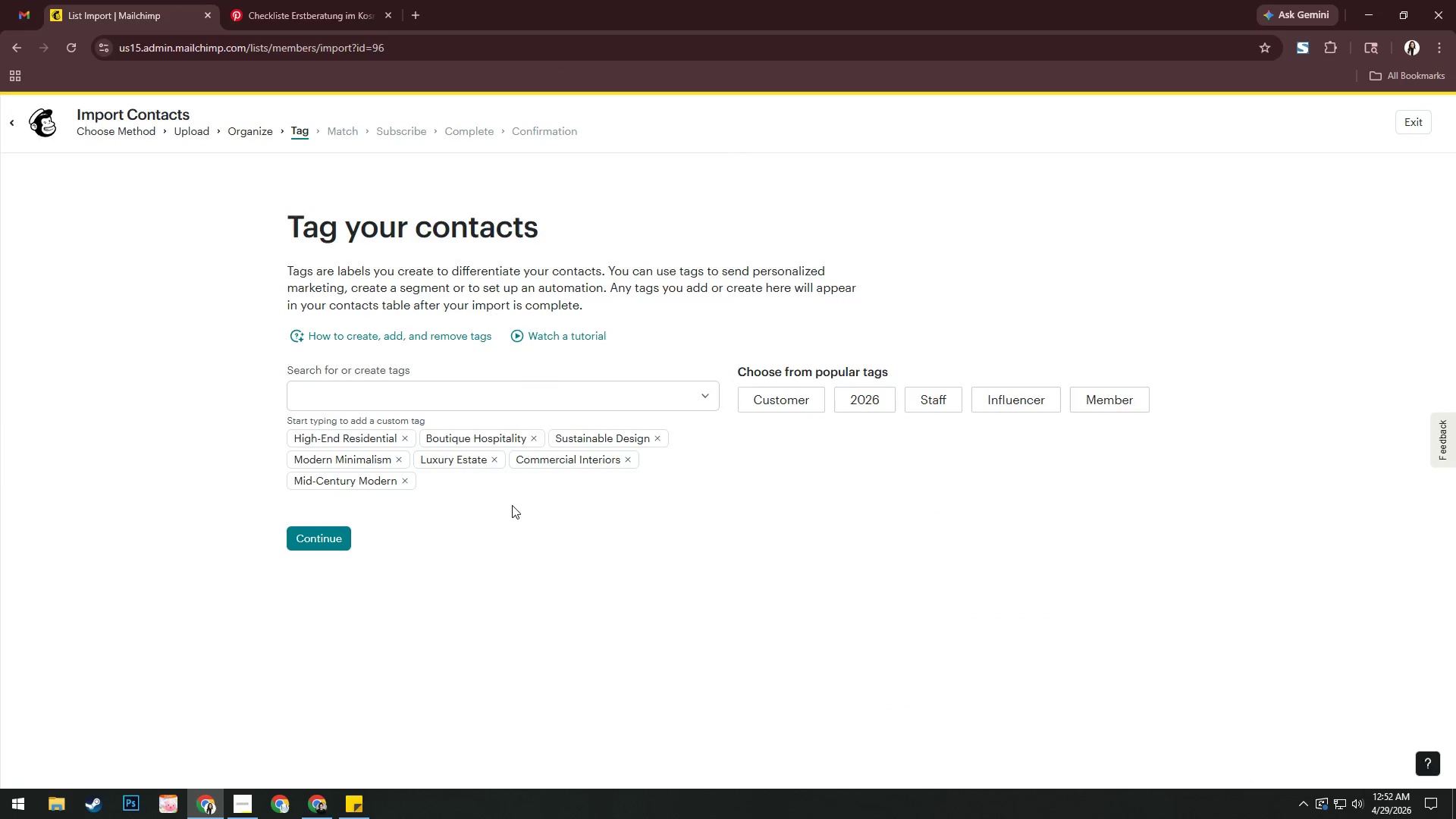 
key(Alt+Tab)
 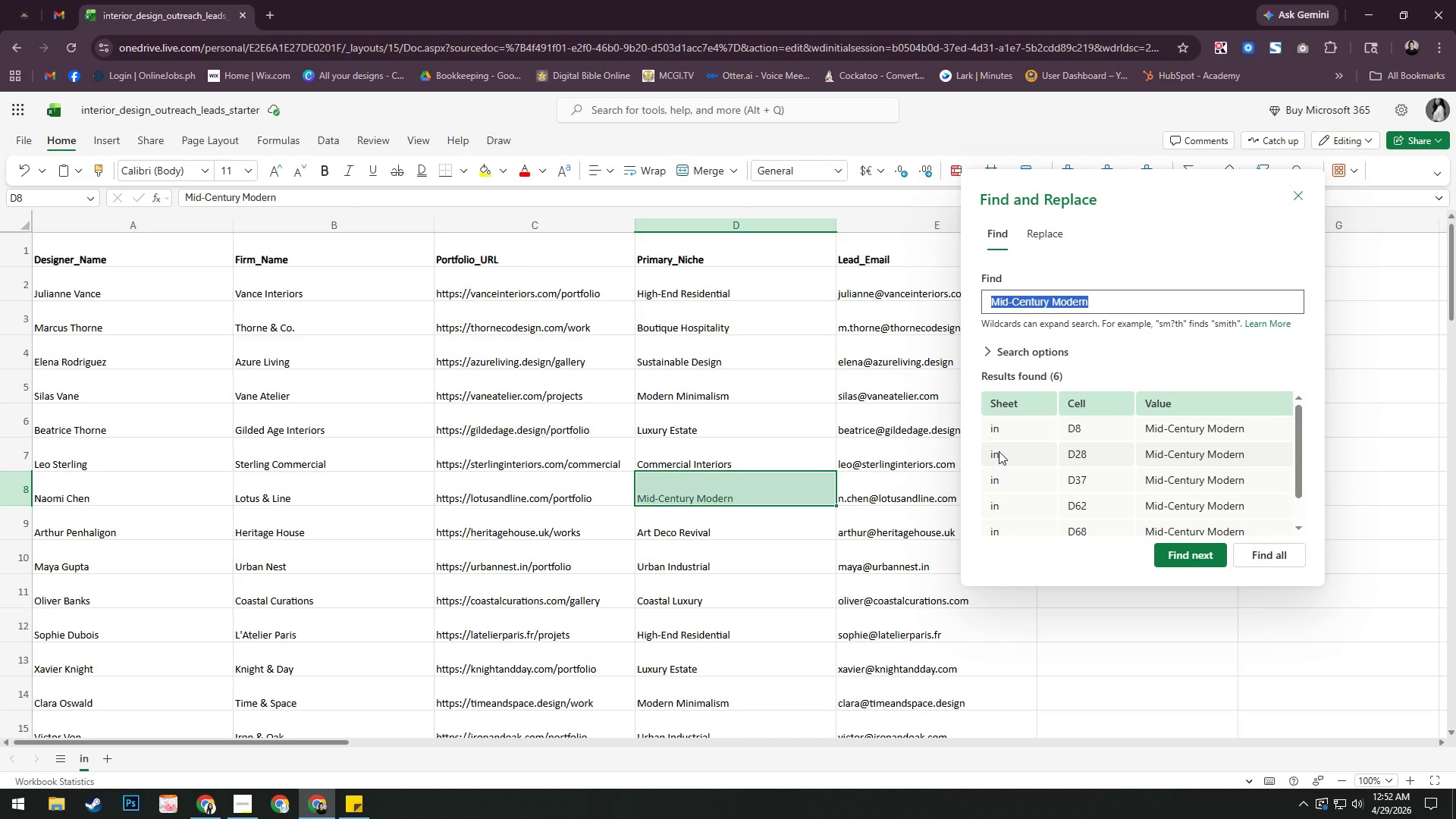 
wait(7.59)
 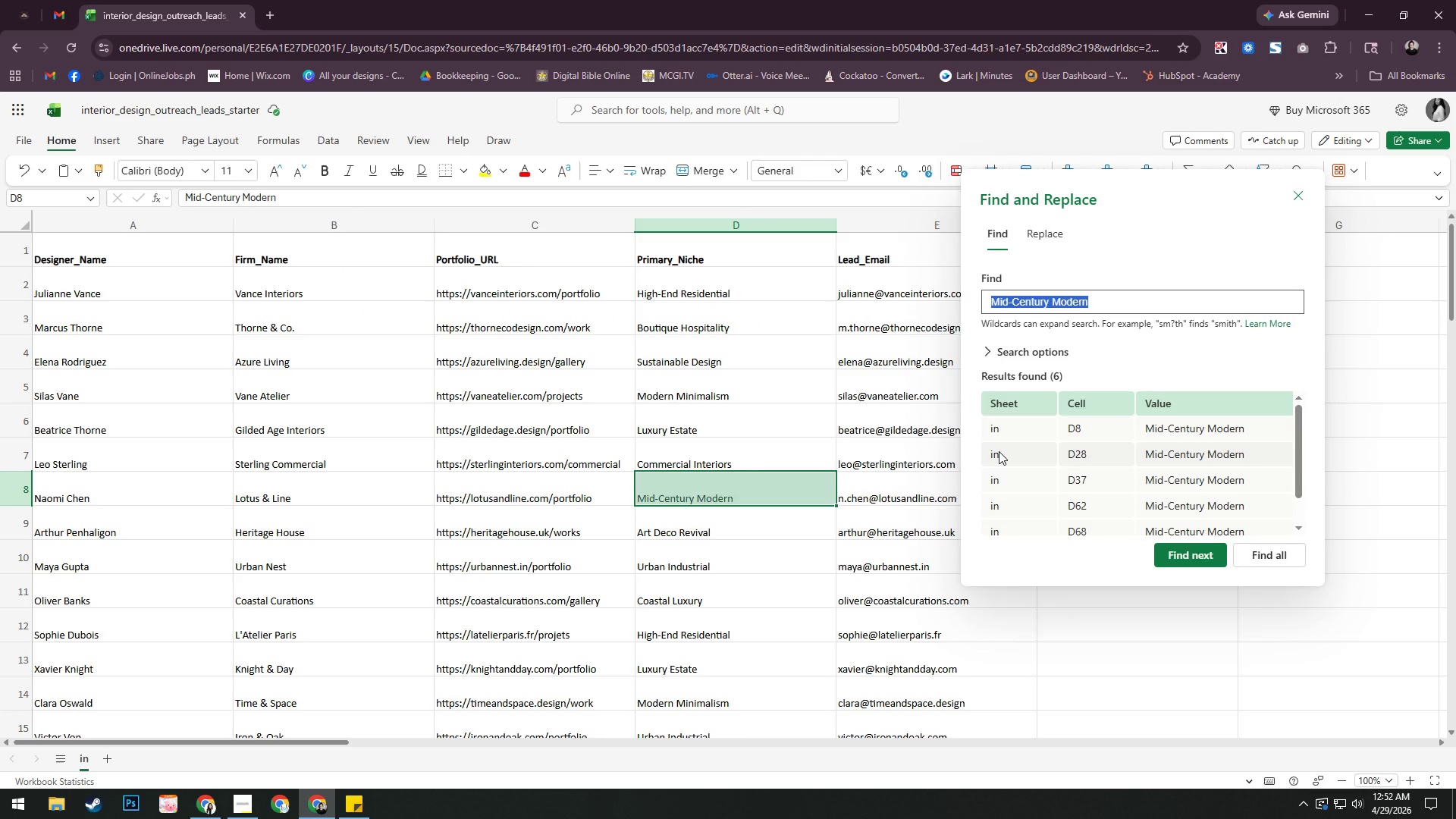 
key(Backspace)
type(Mid0)
key(Backspace)
type(-Centeu)
key(Backspace)
key(Backspace)
type(ury Mide)
key(Backspace)
key(Backspace)
key(Backspace)
type(odern)
 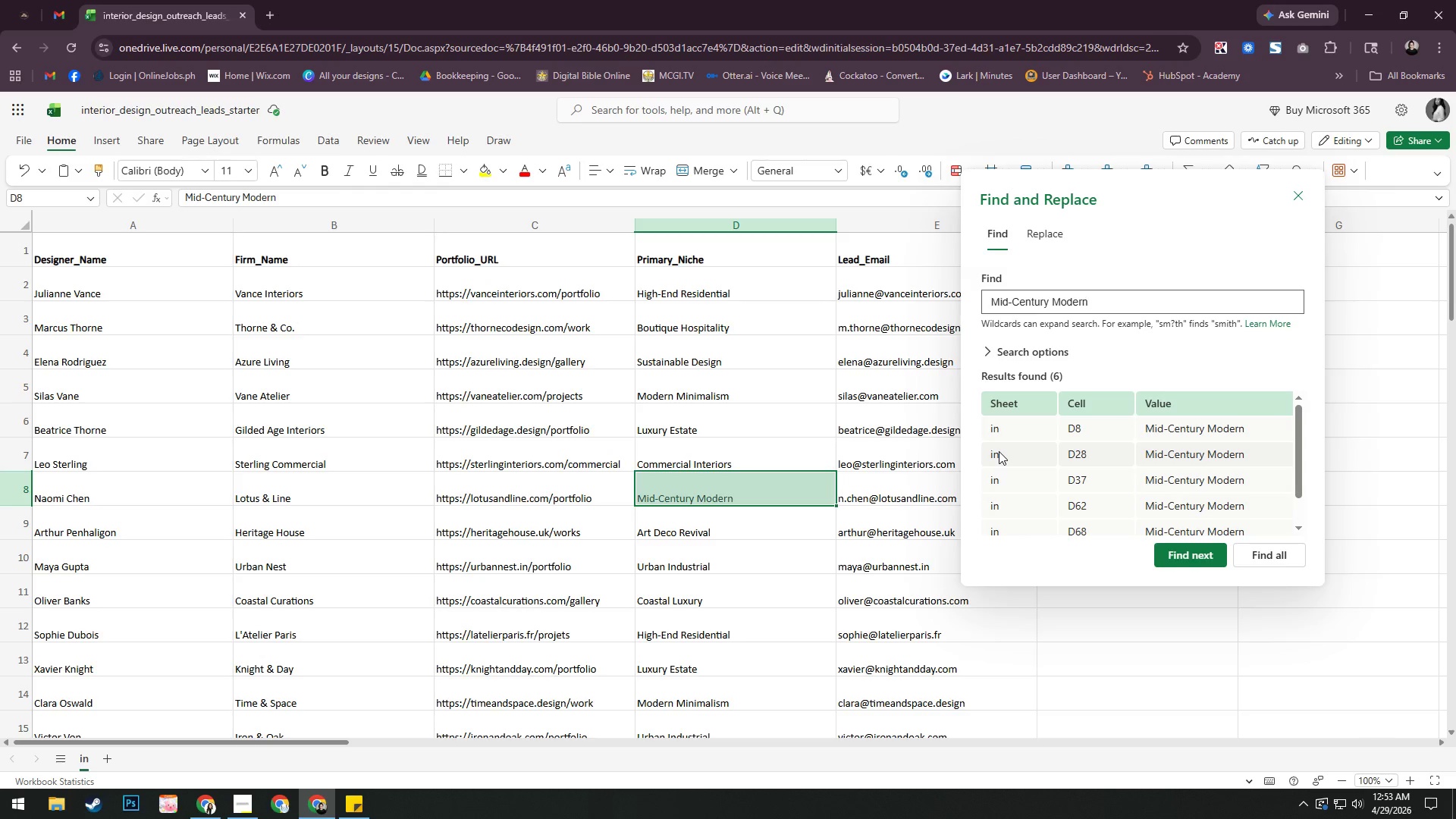 
left_click([1271, 550])
 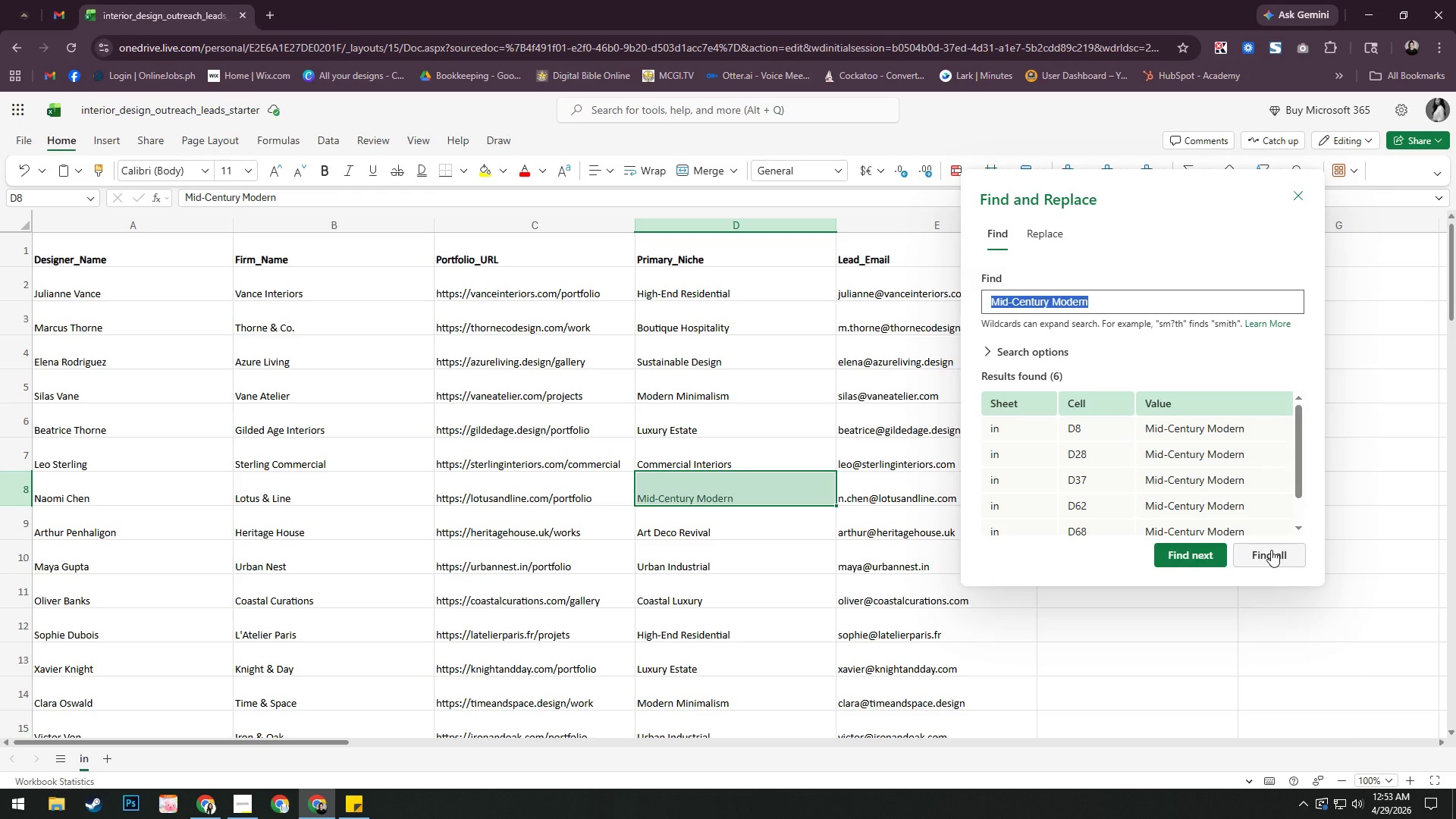 
key(Control+ControlLeft)
 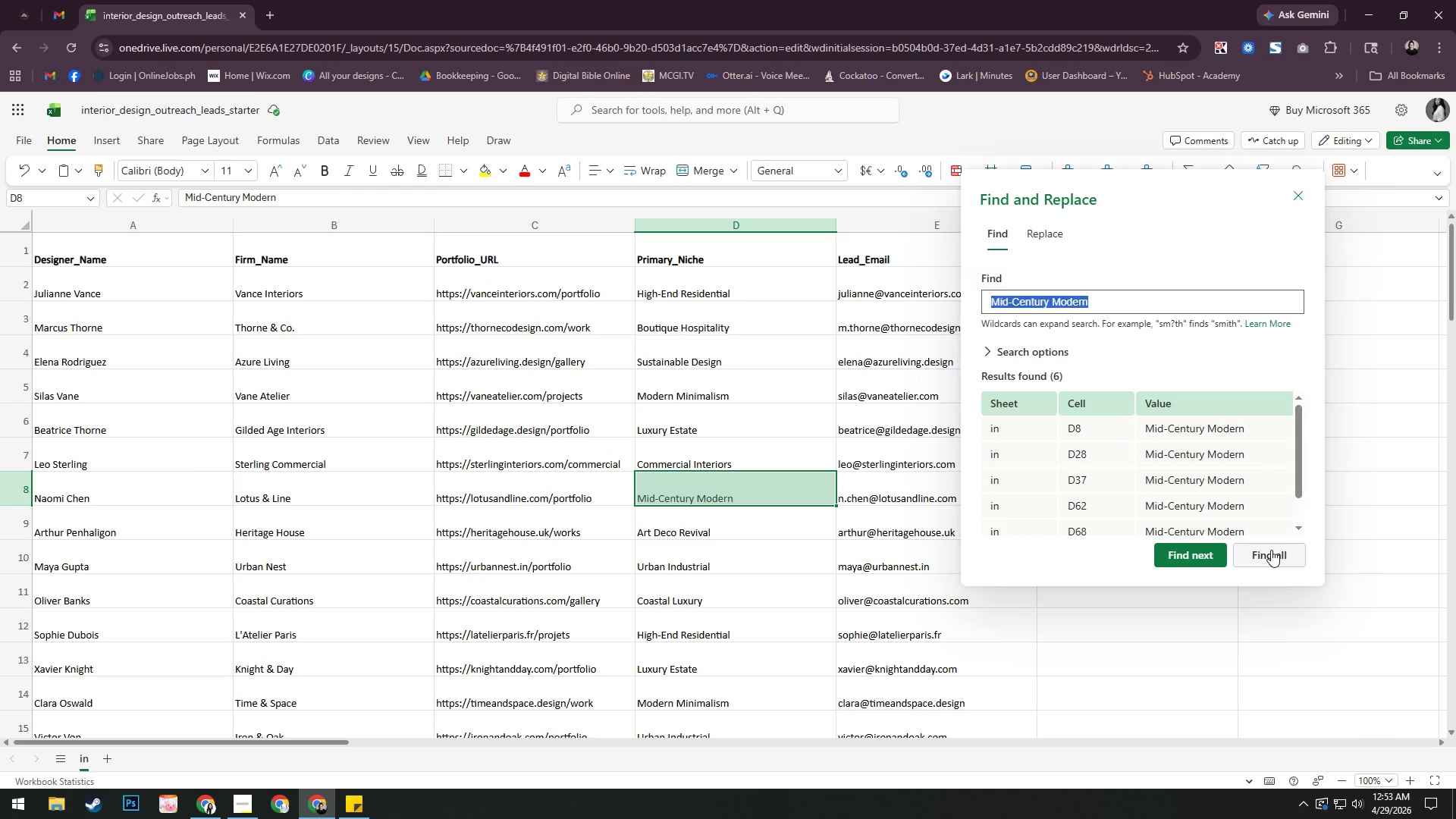 
key(Control+C)
 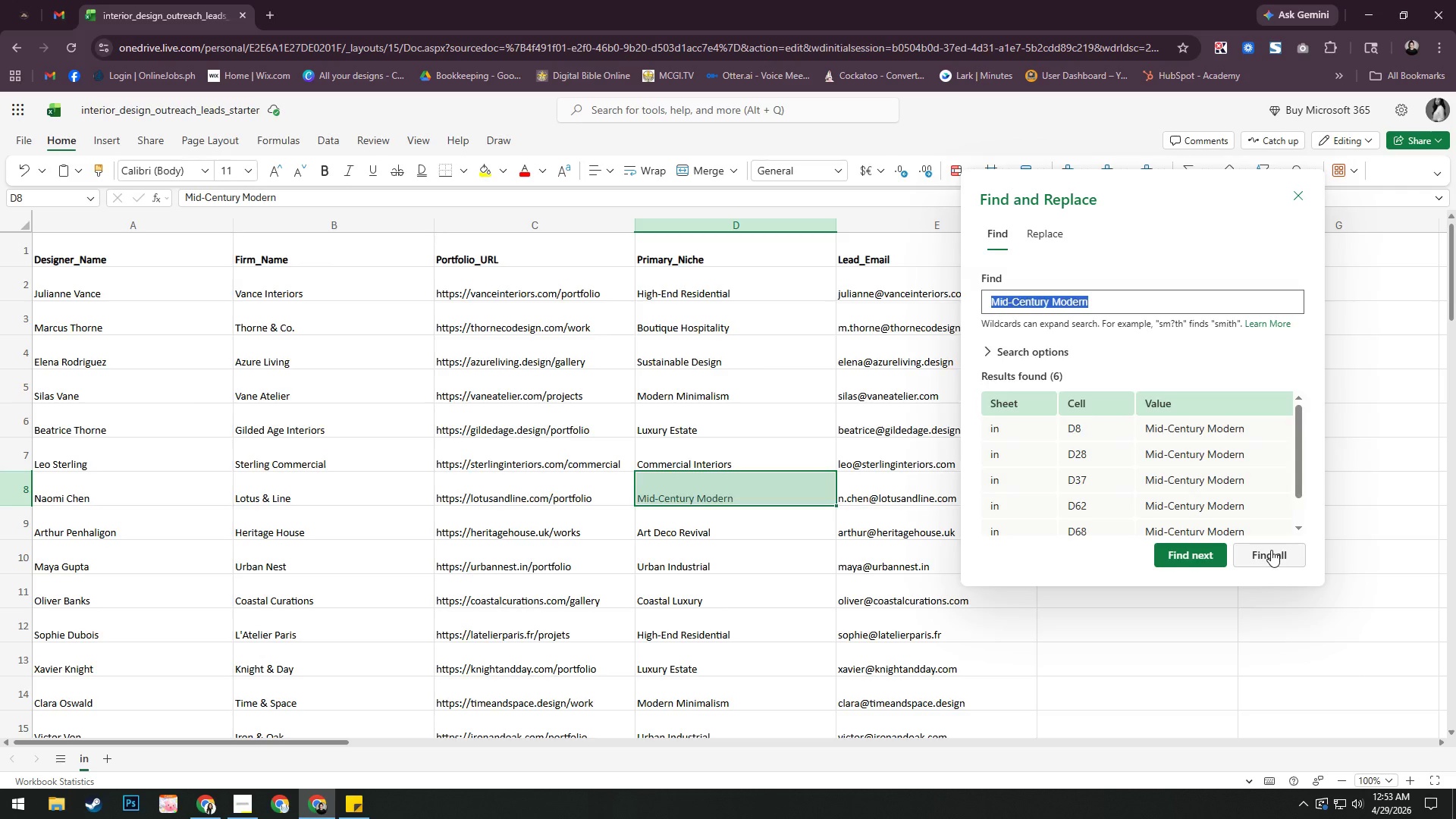 
key(Alt+AltLeft)
 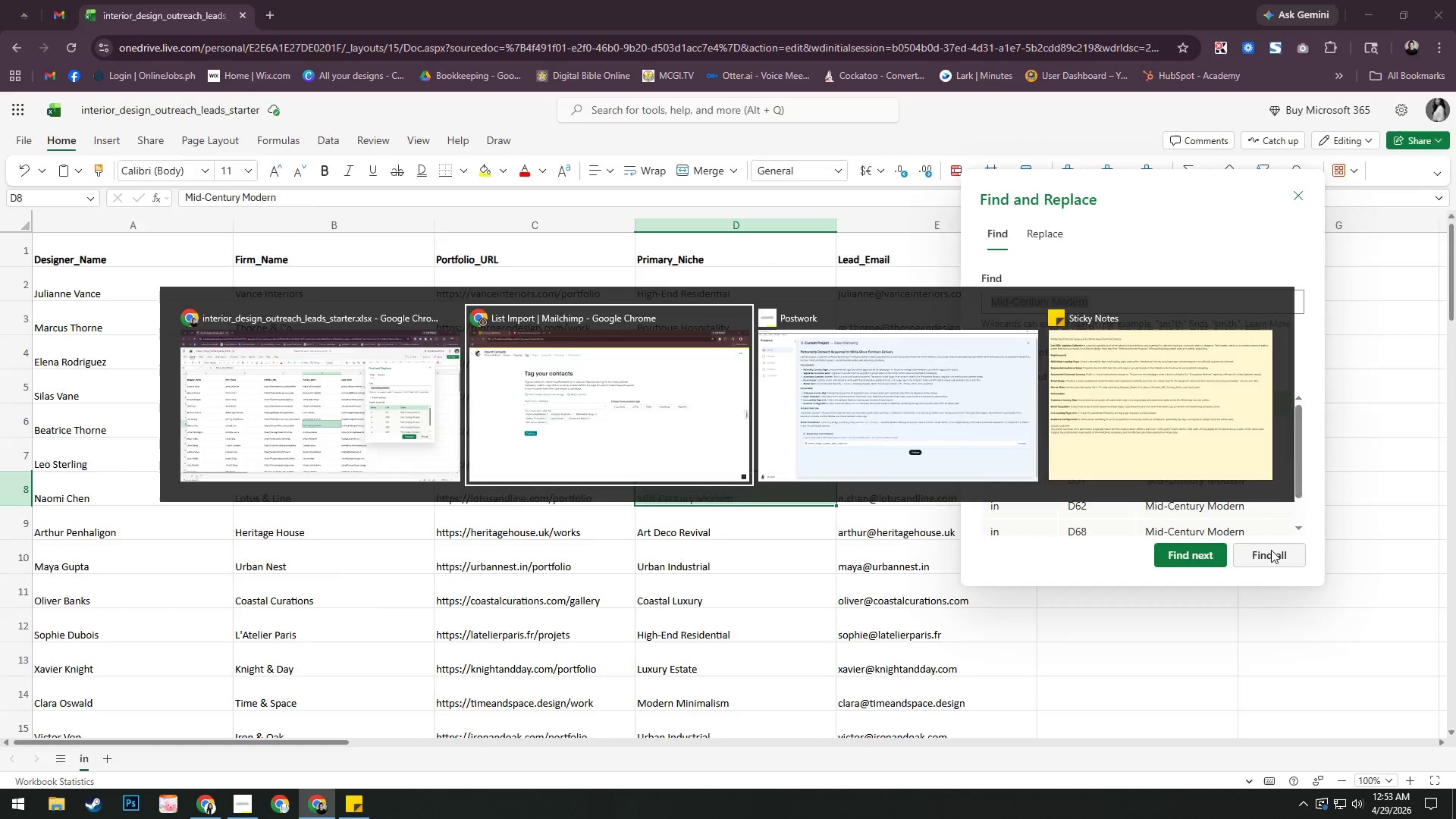 
key(Alt+Tab)
 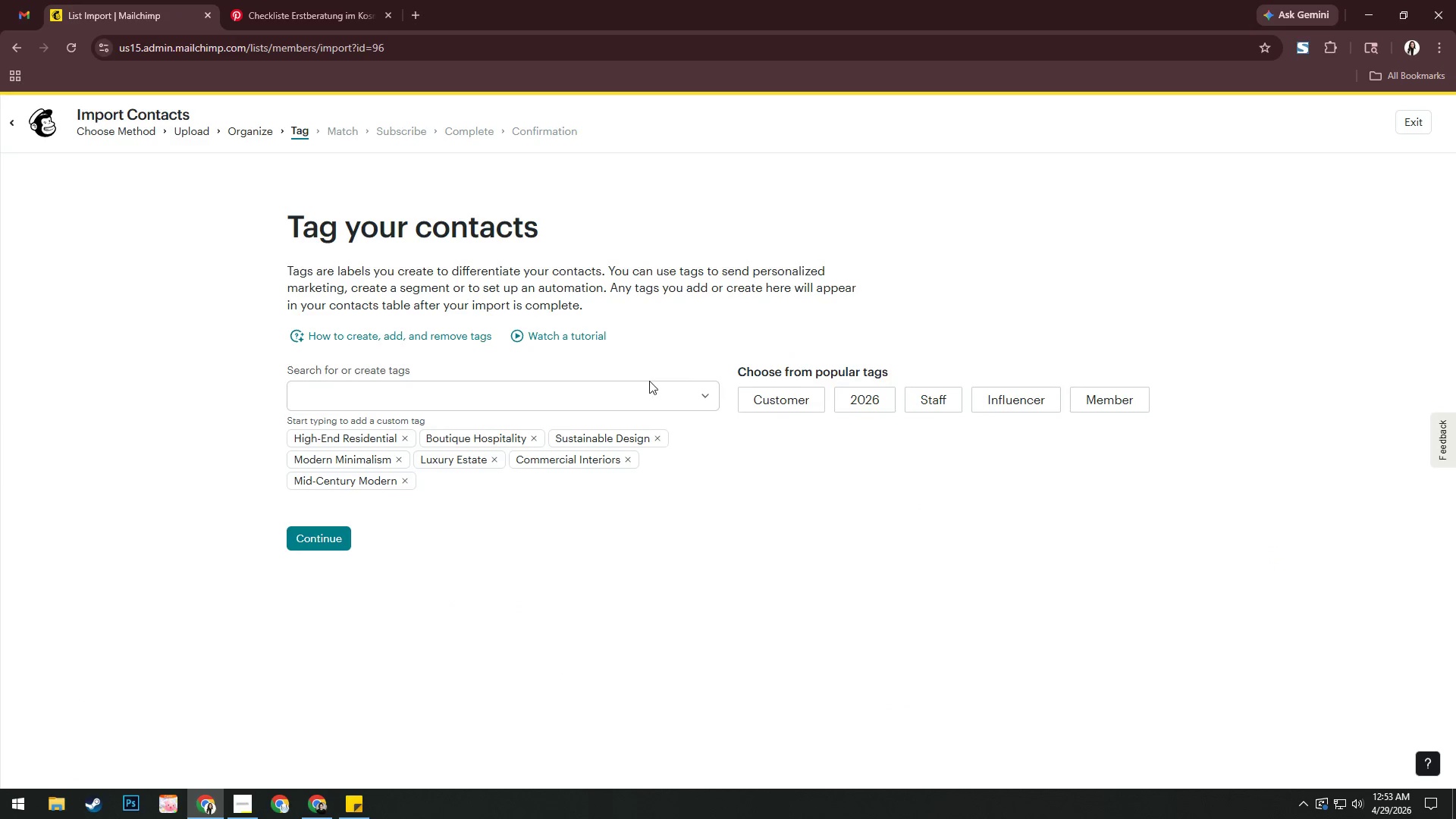 
left_click([615, 391])
 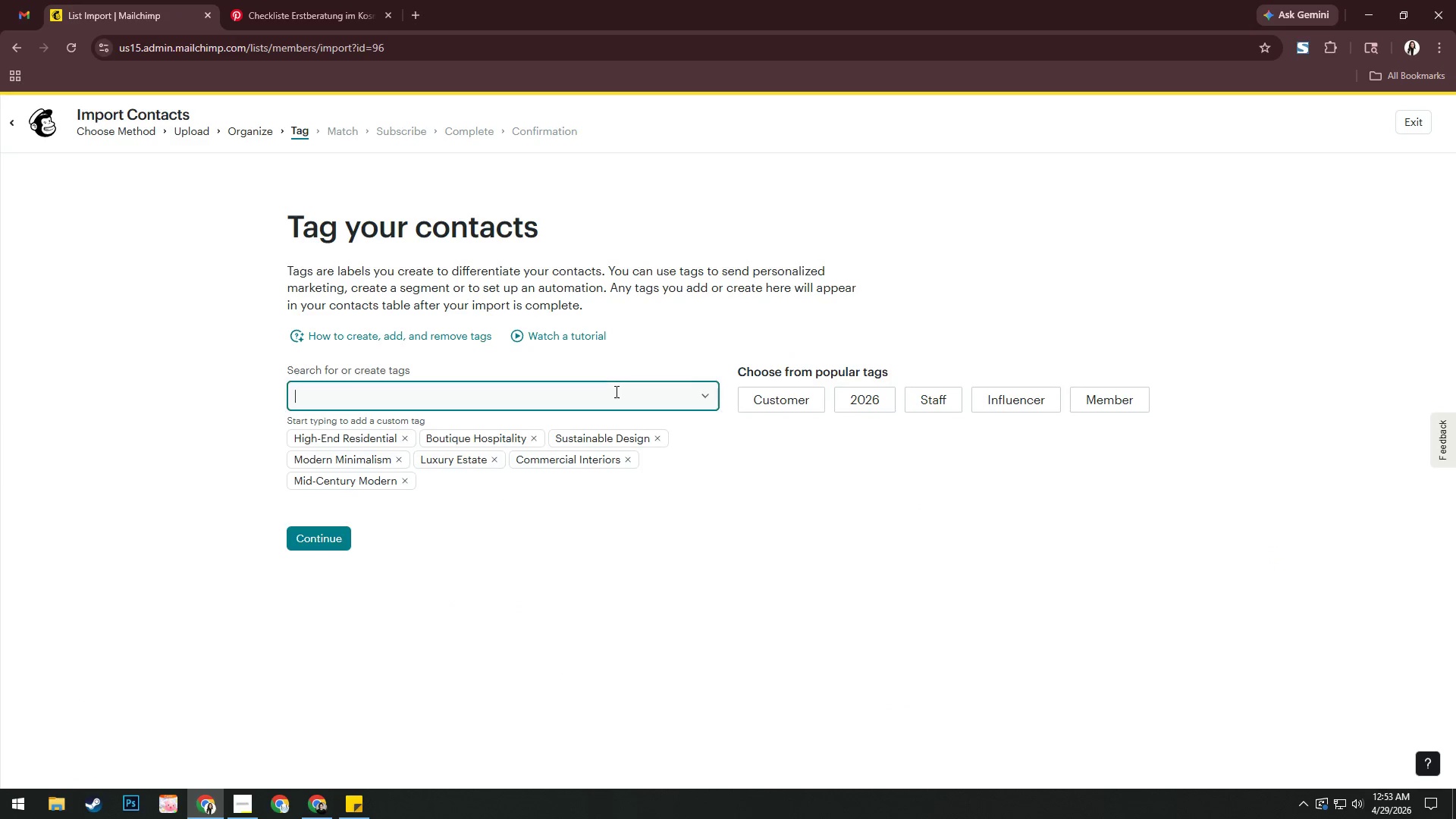 
key(Control+V)
 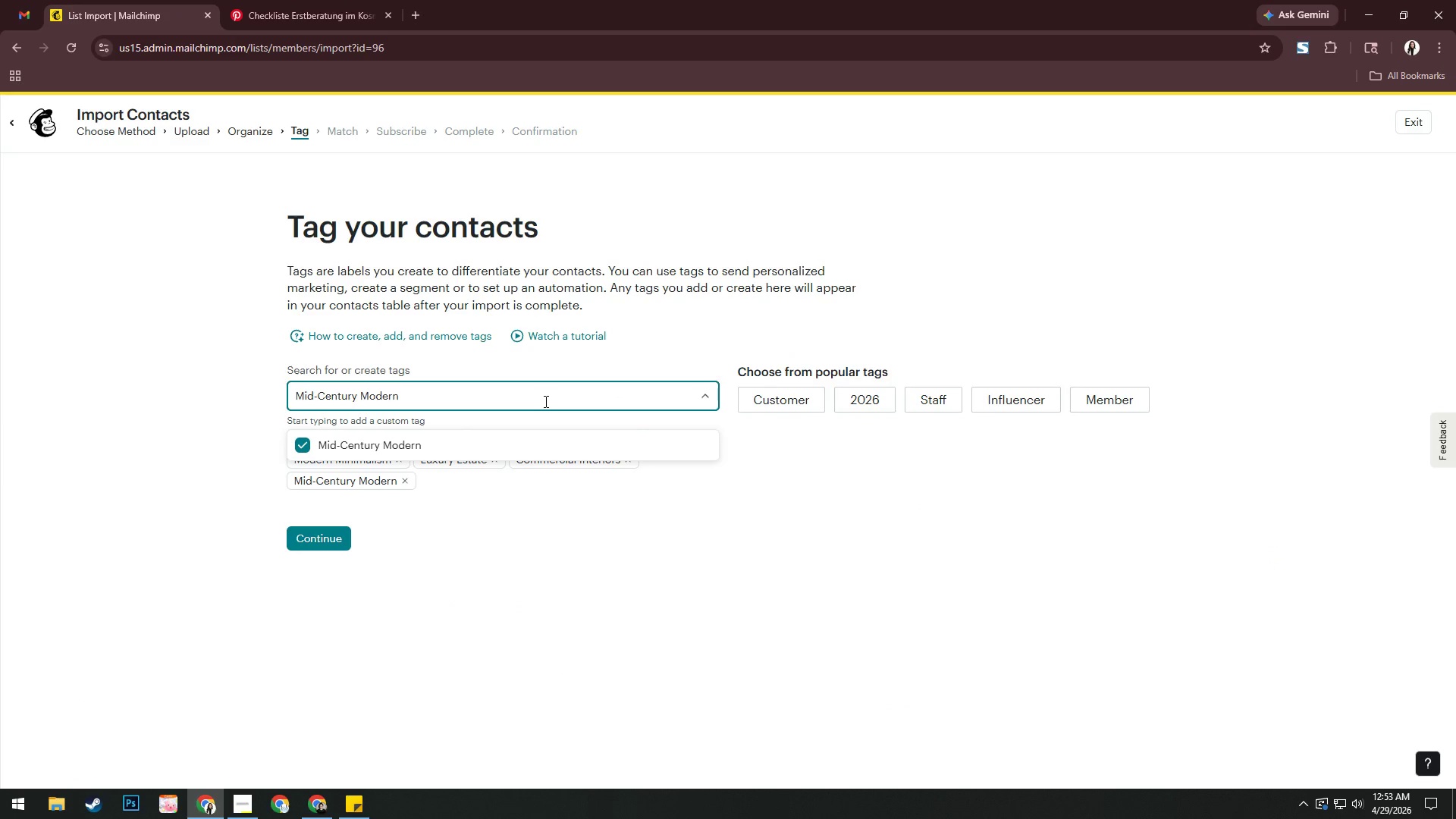 
key(Enter)
 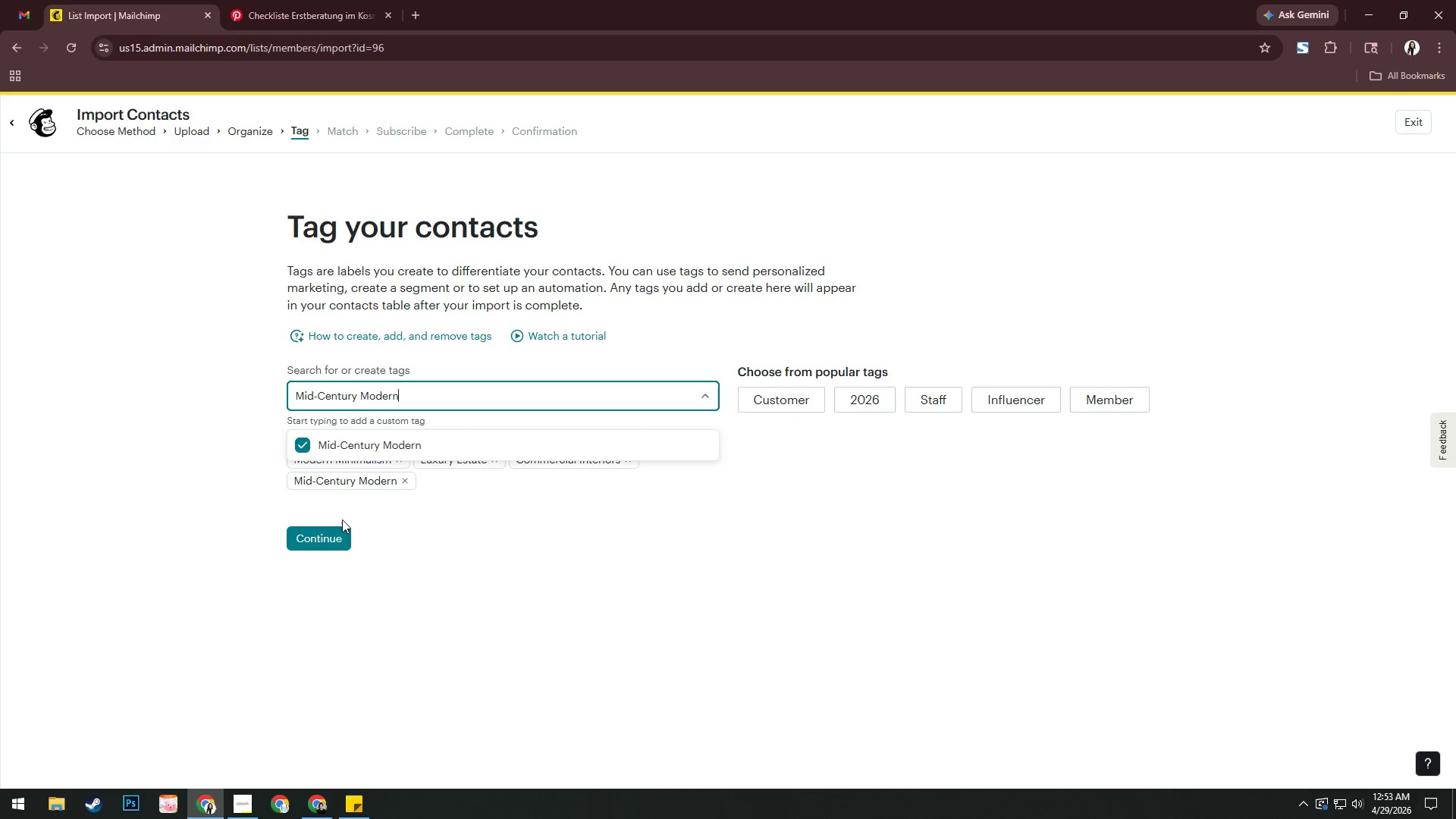 
left_click([315, 530])
 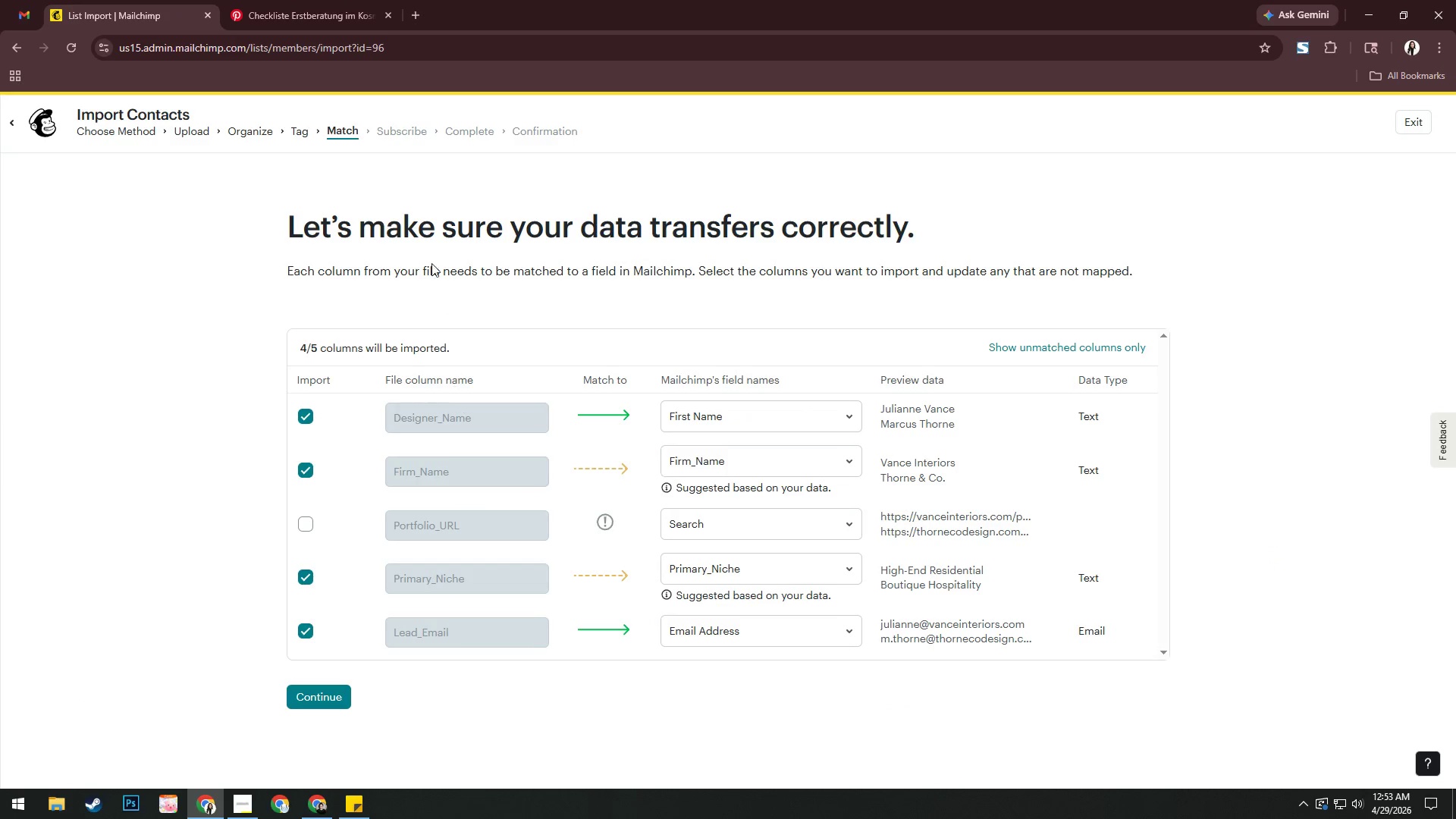 
left_click([304, 135])
 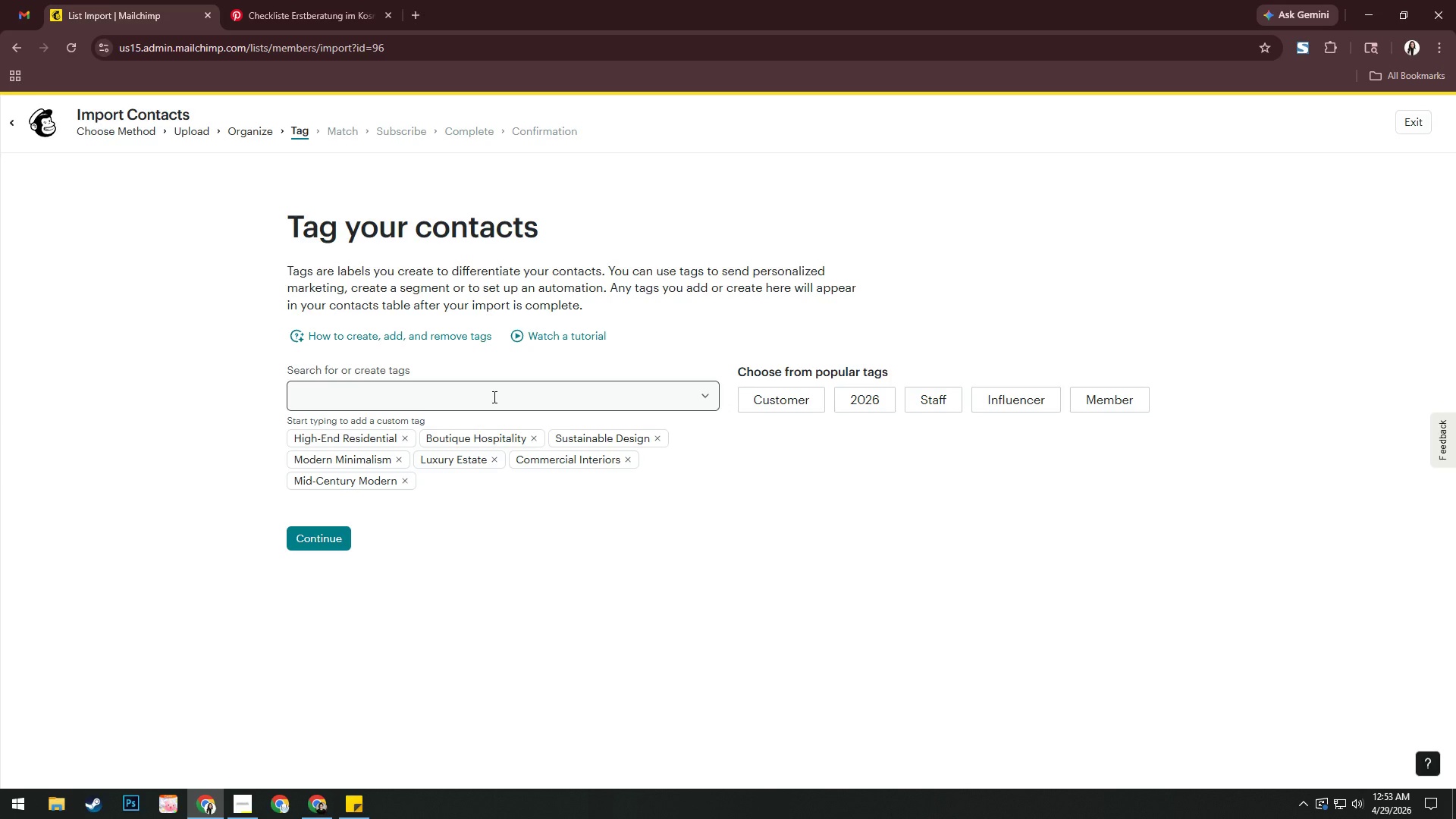 
left_click([493, 397])
 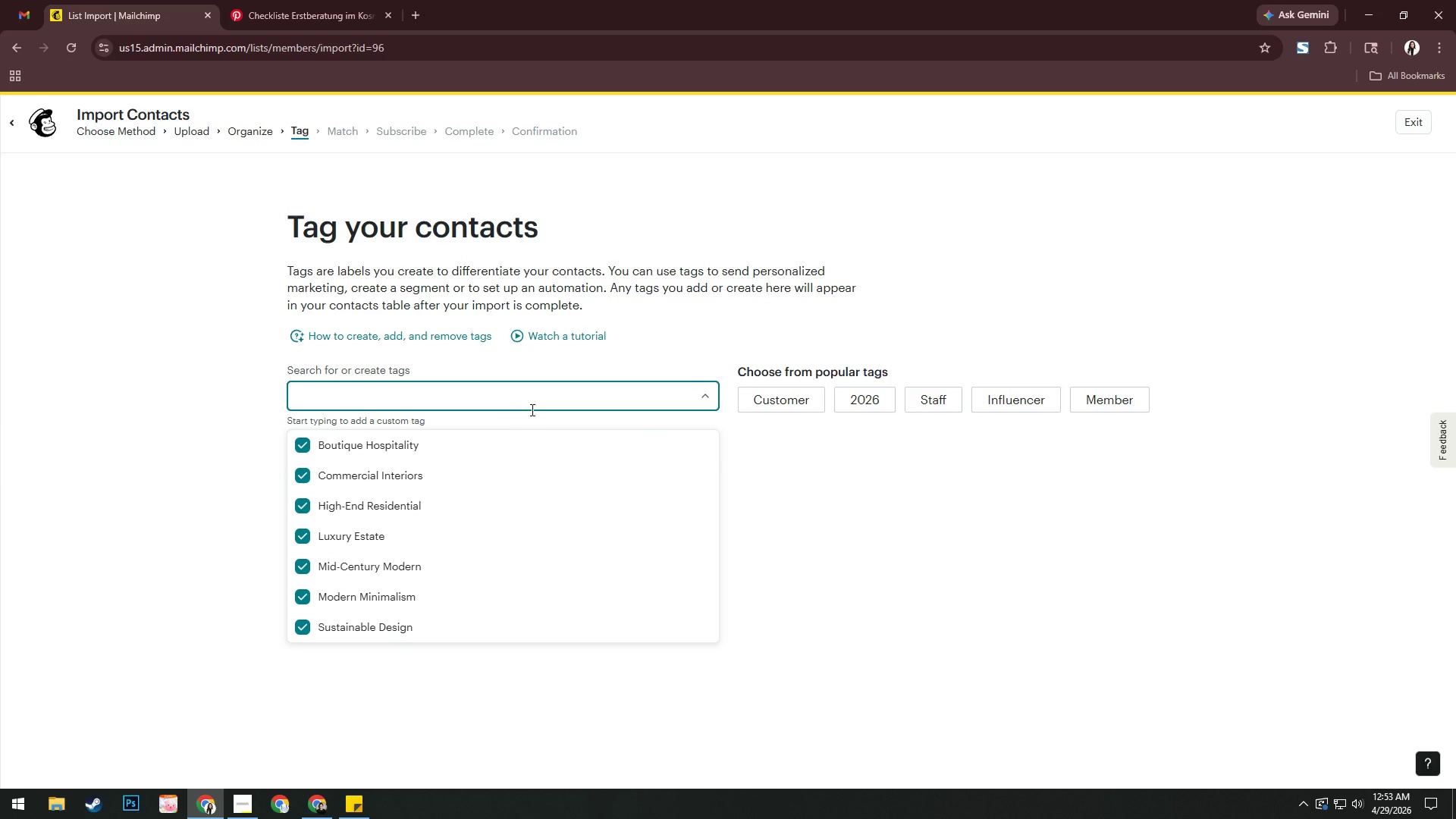 
left_click([829, 489])
 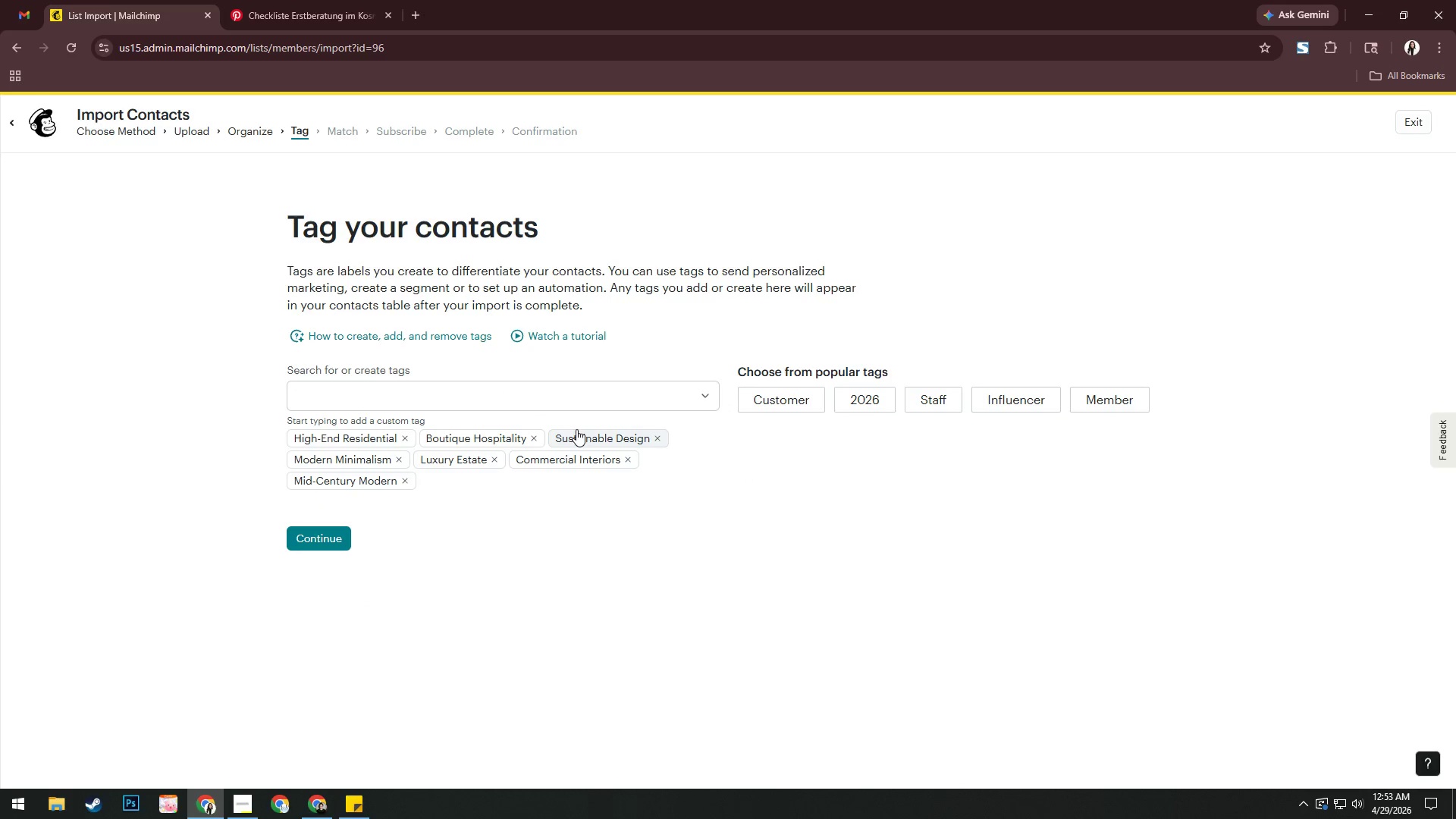 
left_click([568, 397])
 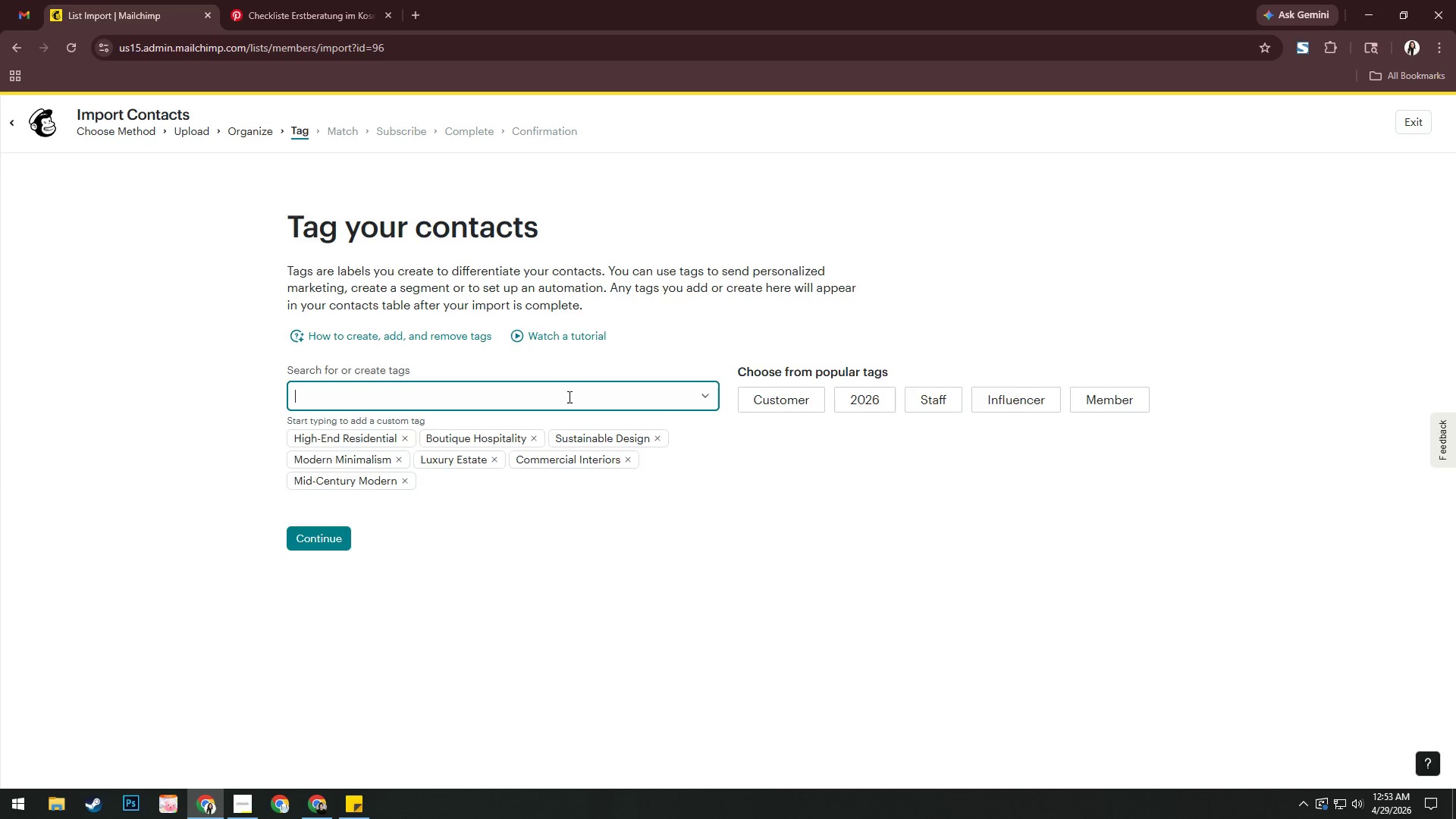 
key(Alt+AltLeft)
 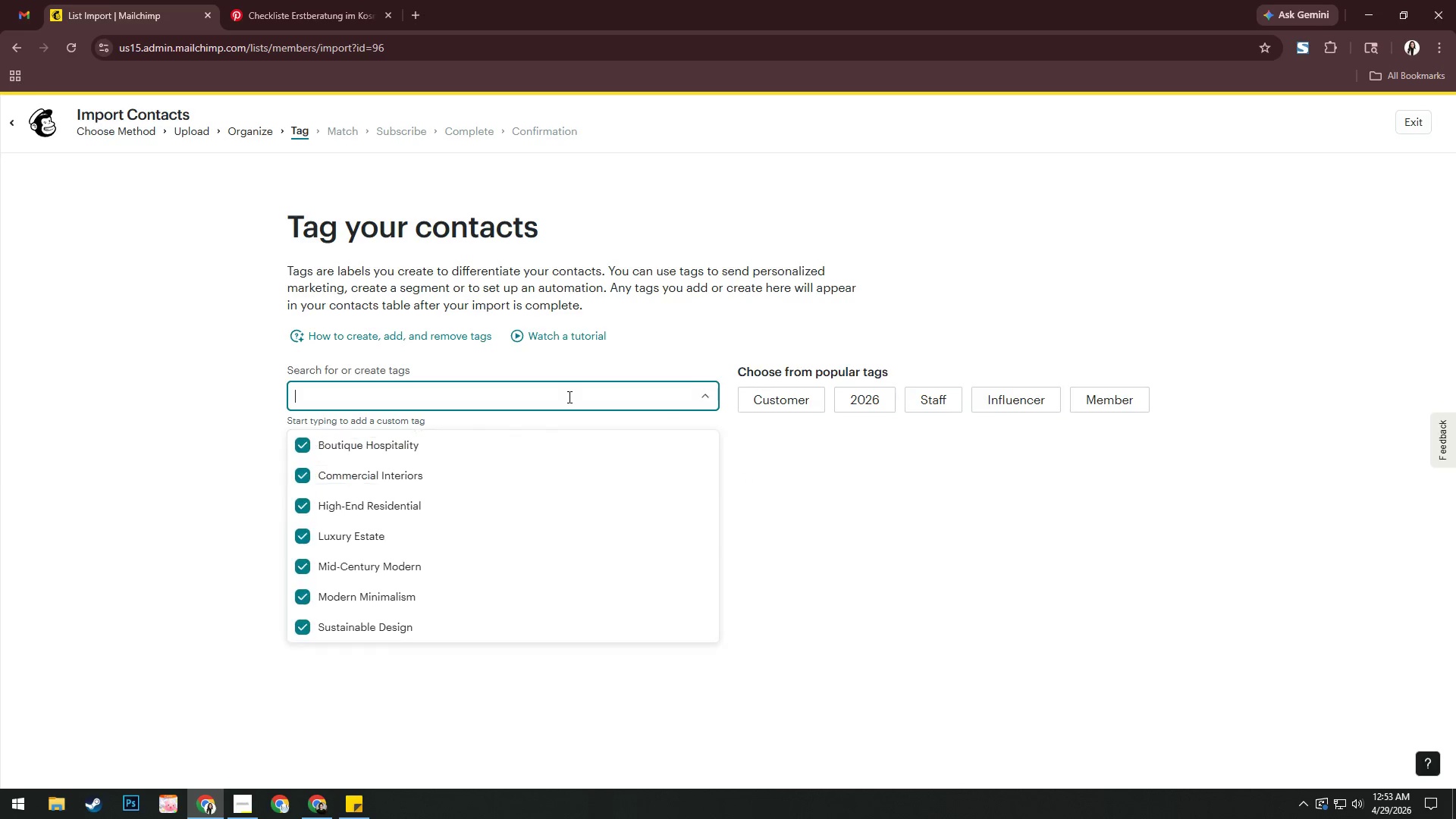 
key(Tab)
type(Art Deci)
key(Backspace)
type(p)
key(Backspace)
type(o Reviba)
key(Backspace)
key(Backspace)
type(cva)
key(Backspace)
key(Backspace)
type(al)
 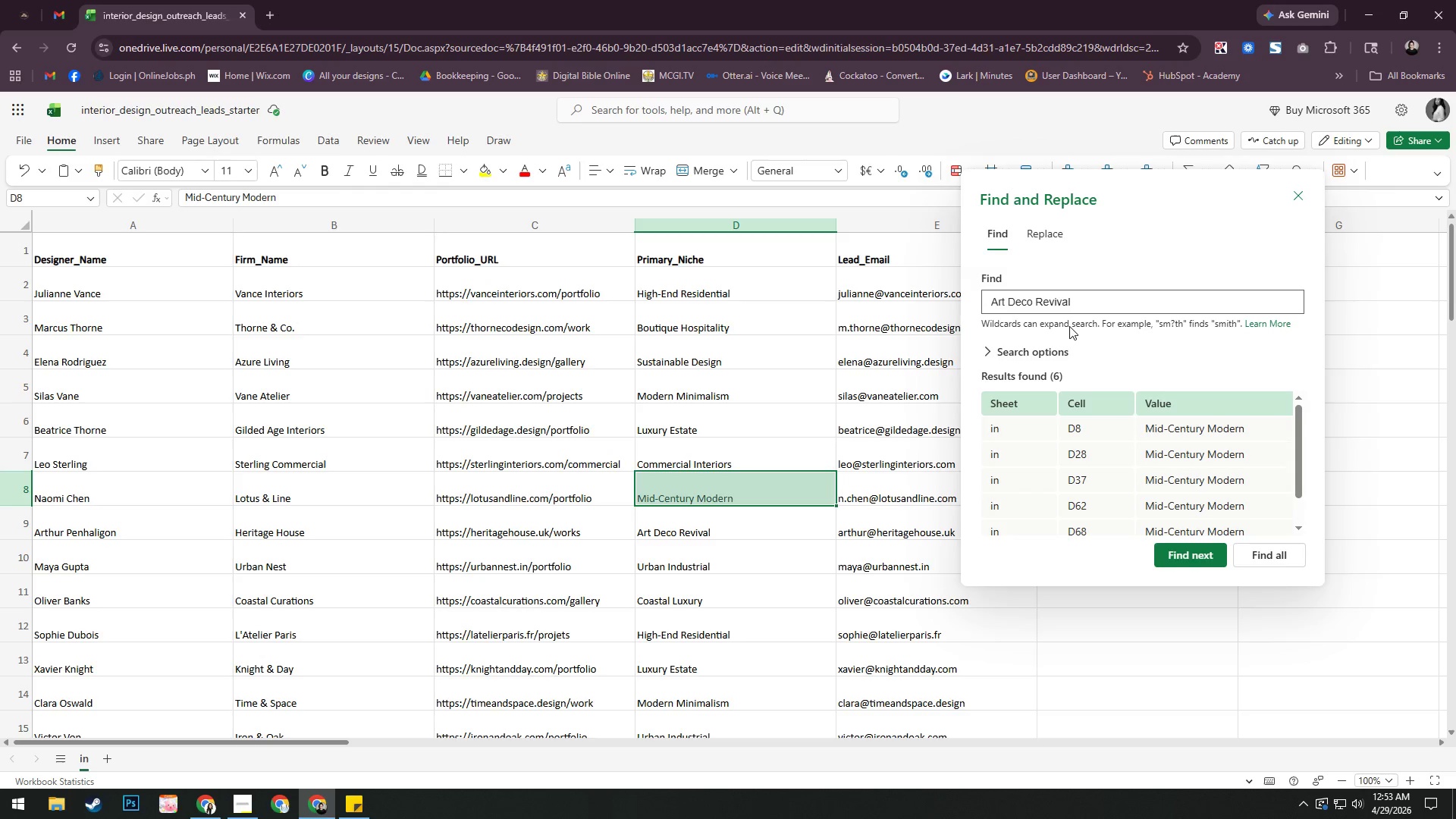 
left_click([1264, 546])
 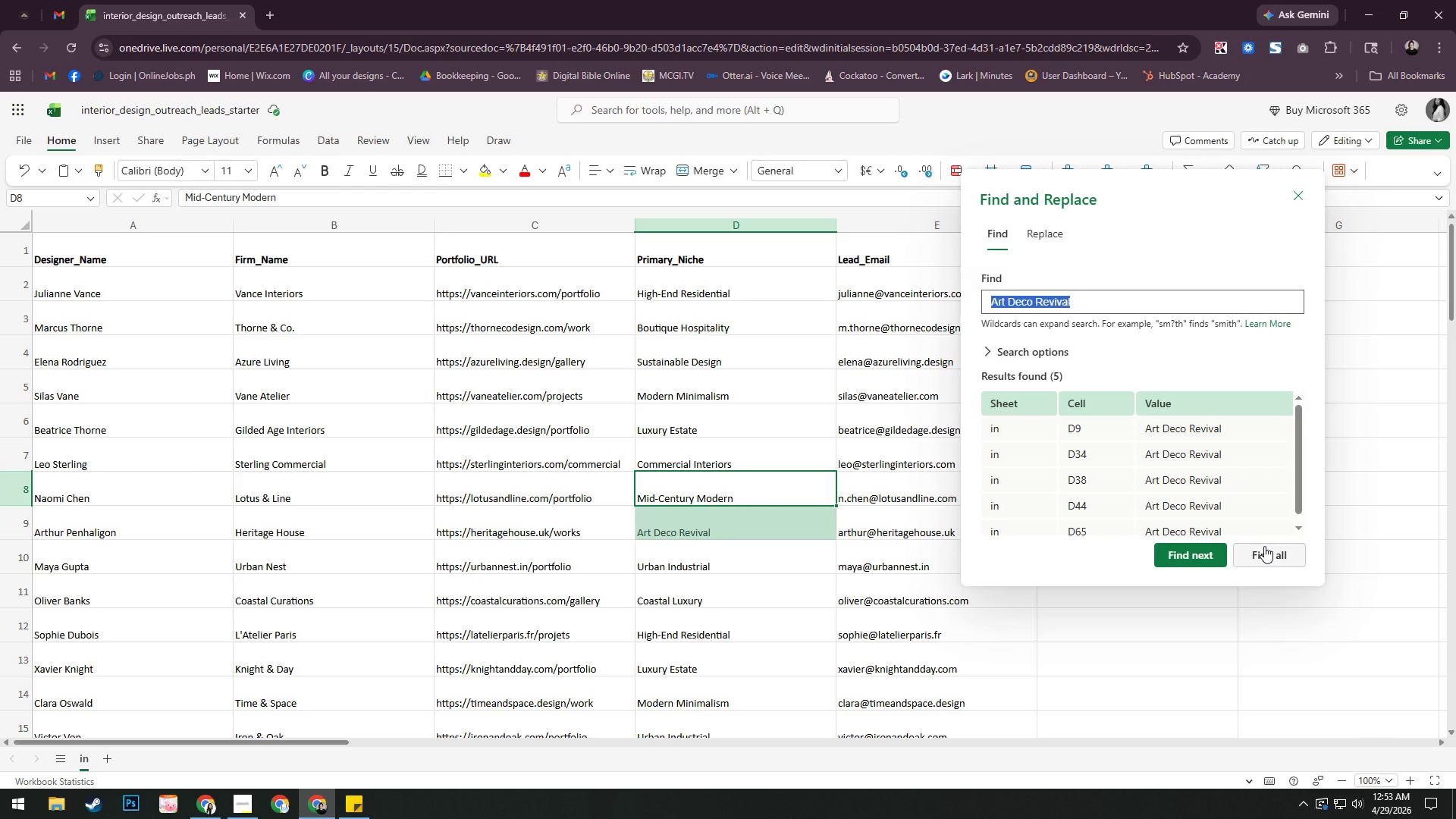 
key(Control+C)
 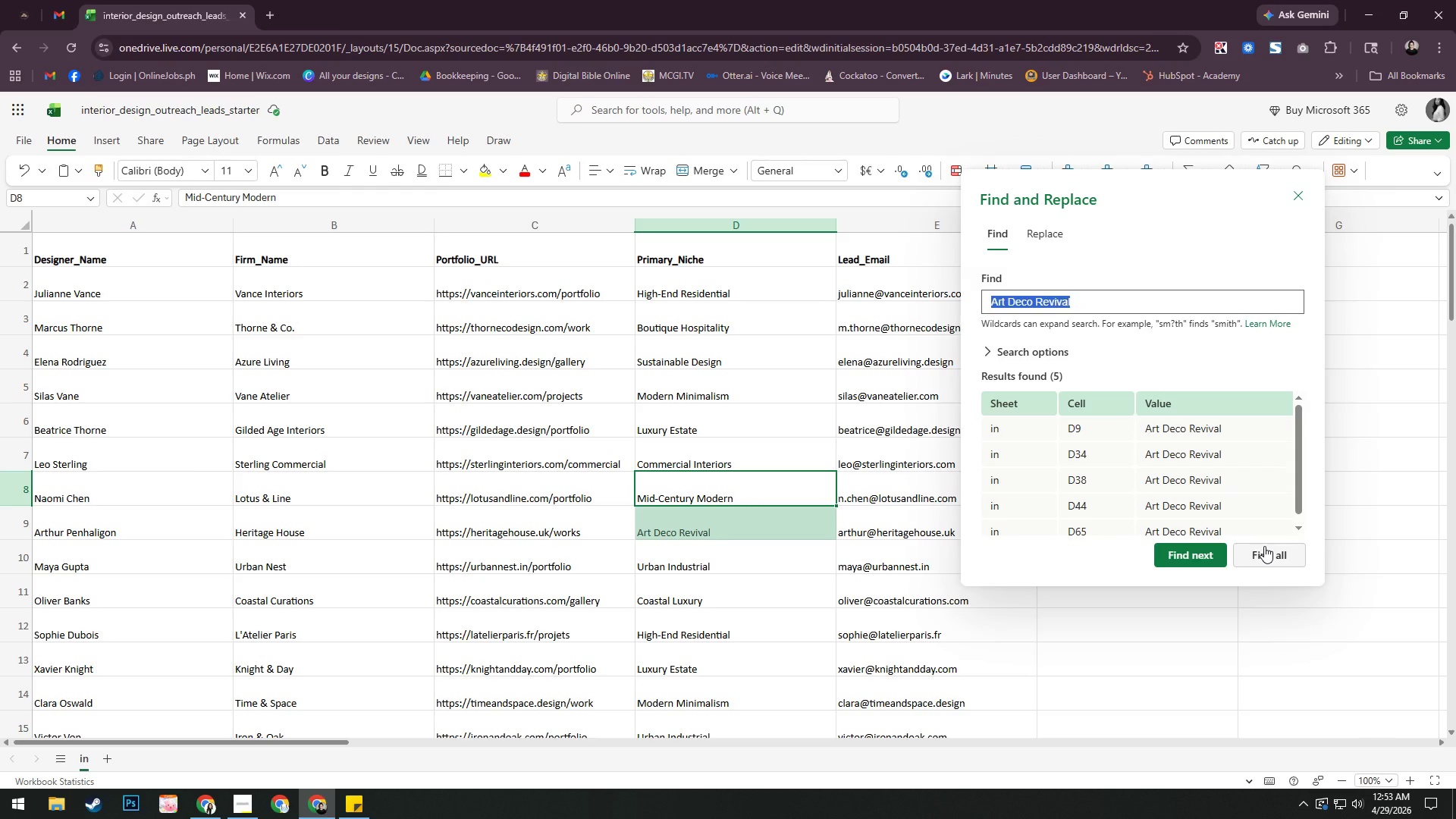 
key(Alt+AltLeft)
 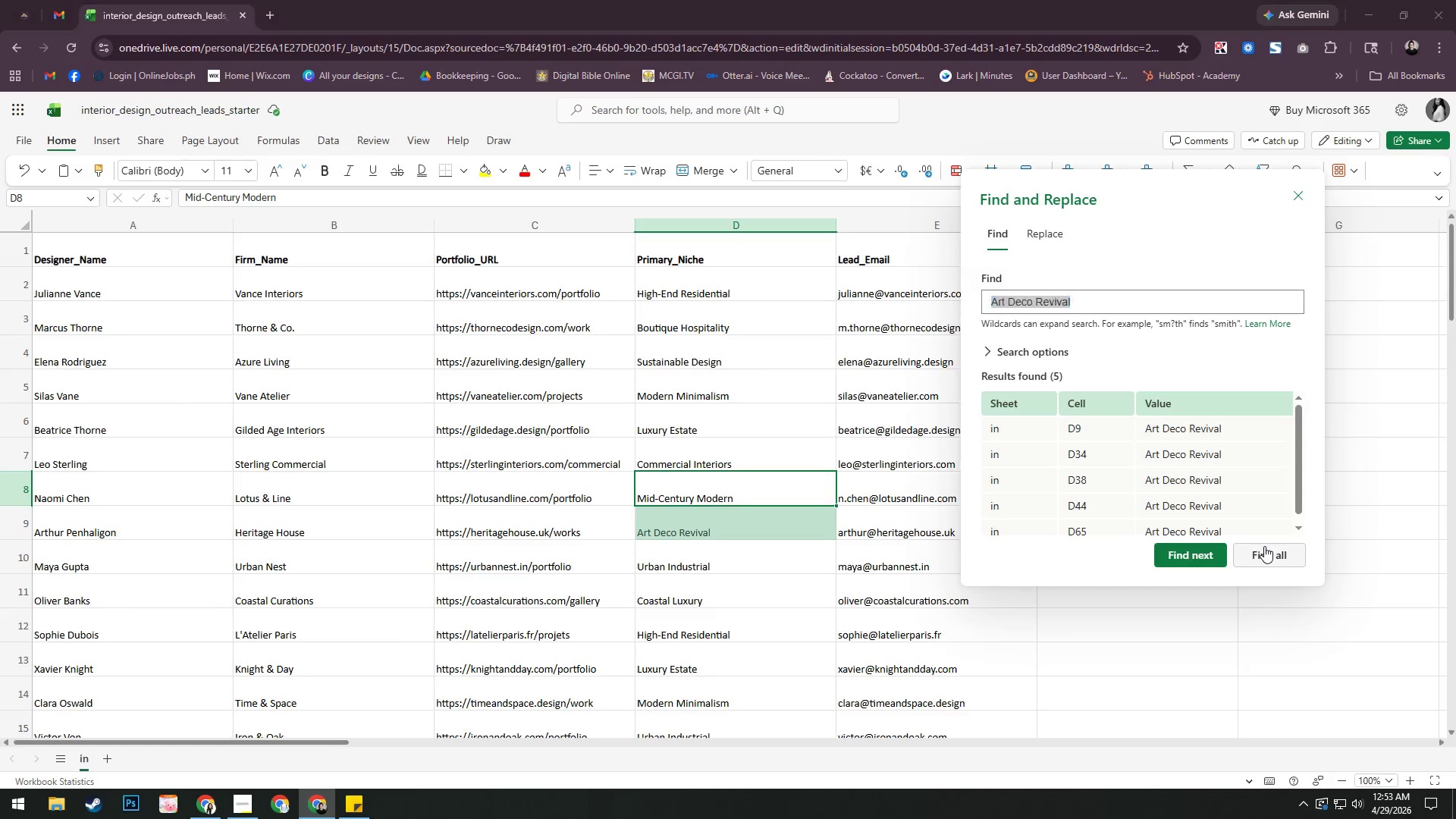 
key(Alt+Tab)
 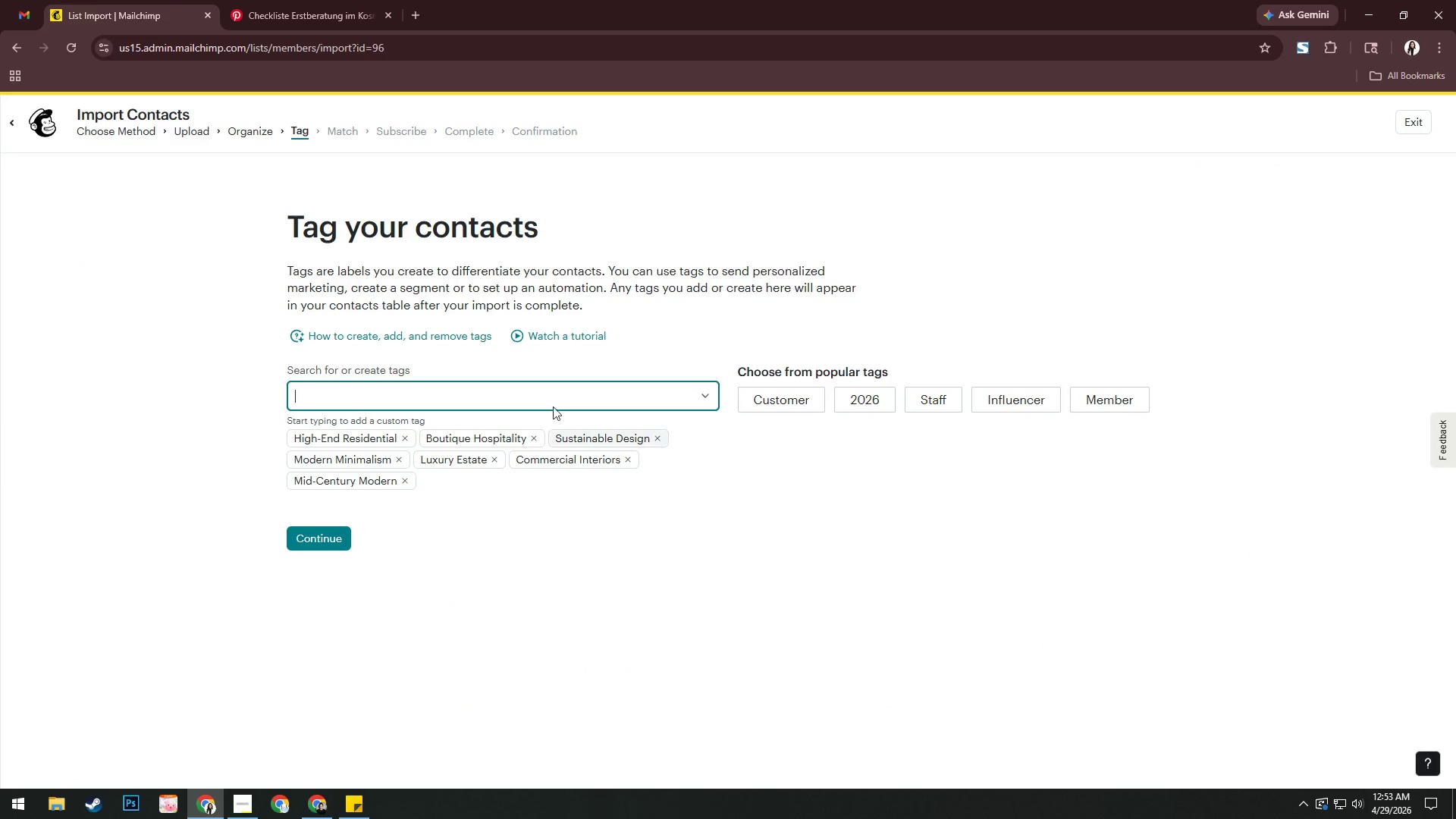 
key(Control+V)
 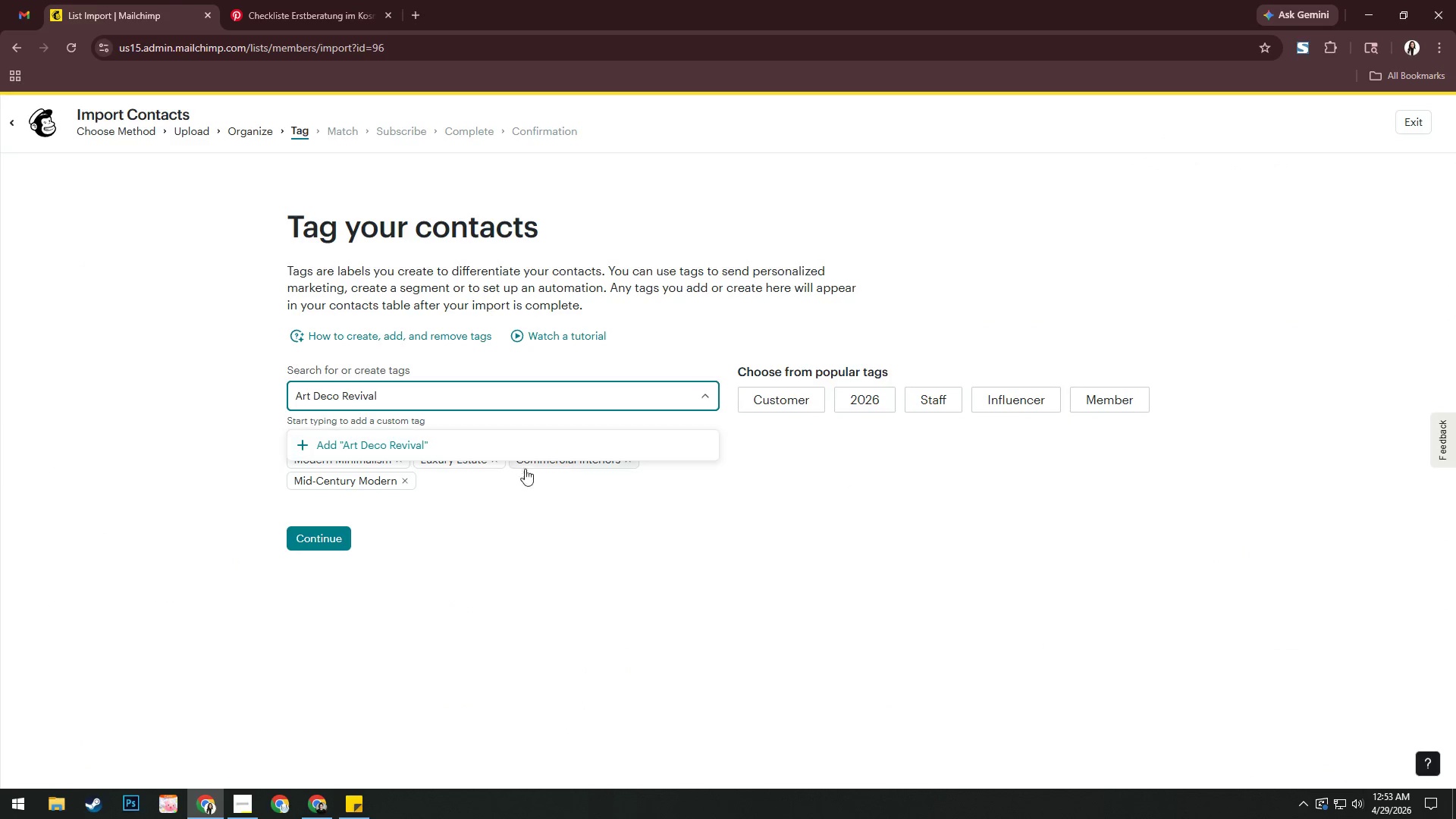 
left_click([543, 435])
 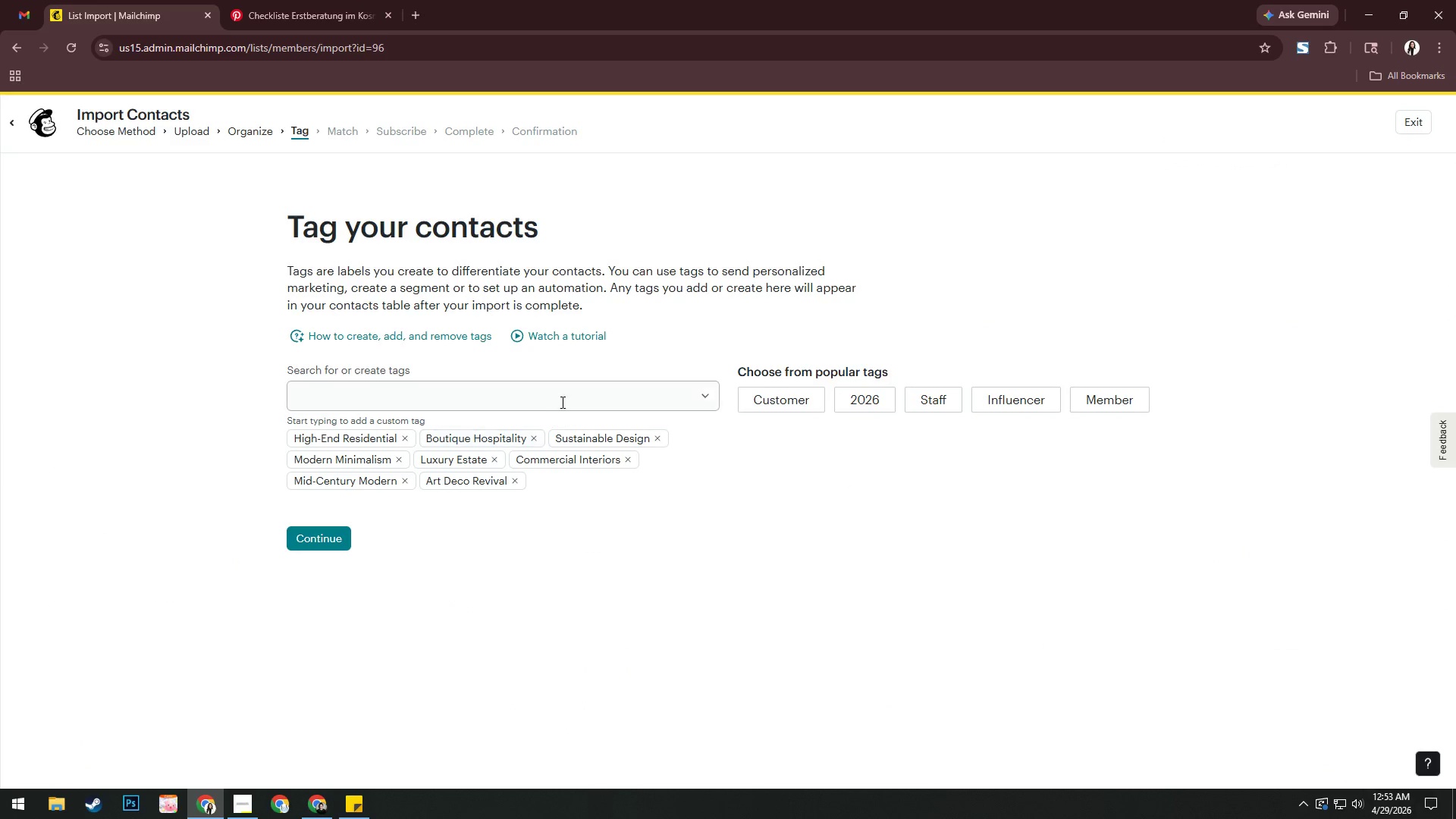 
left_click([564, 397])
 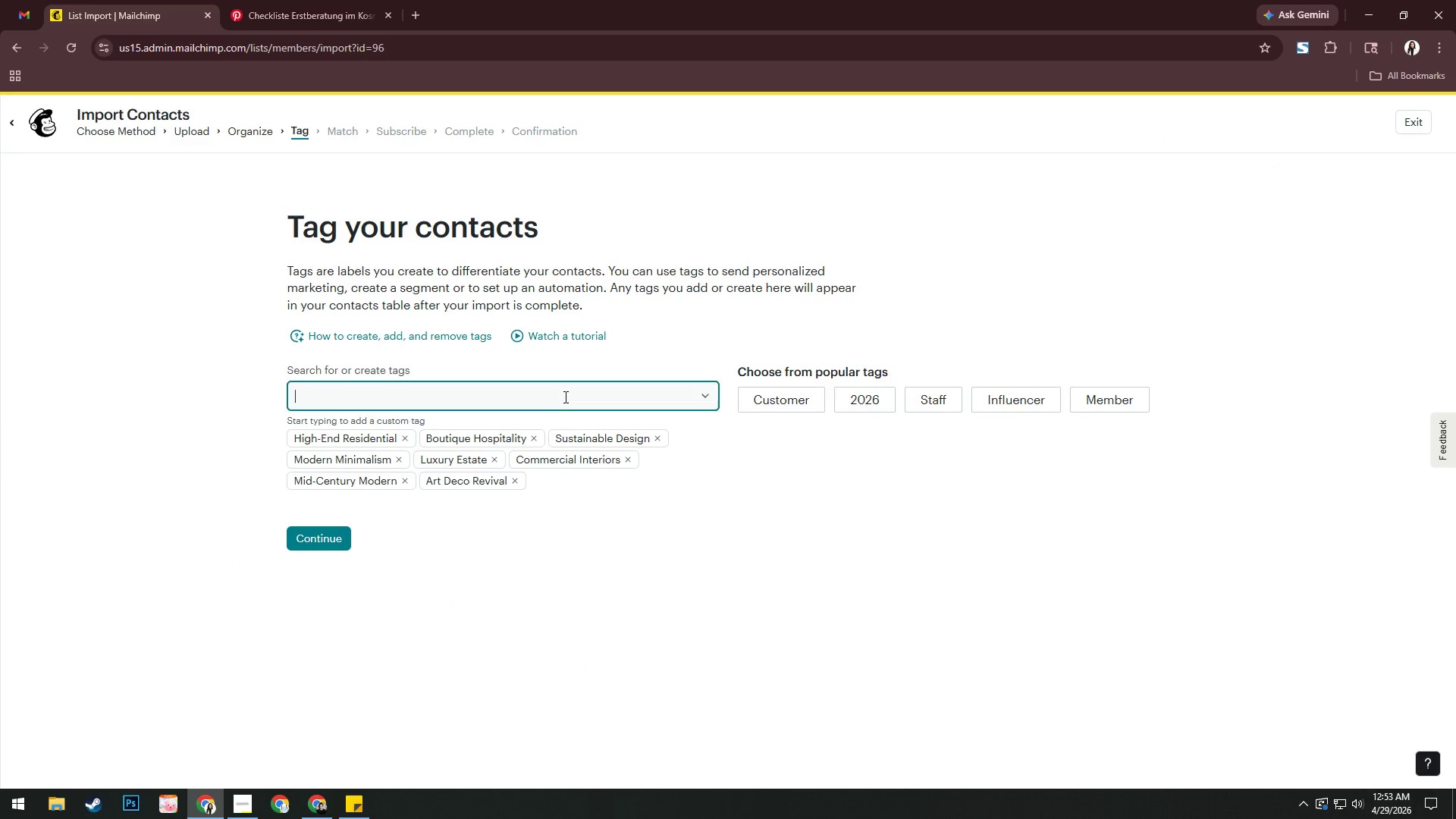 
key(Alt+AltLeft)
 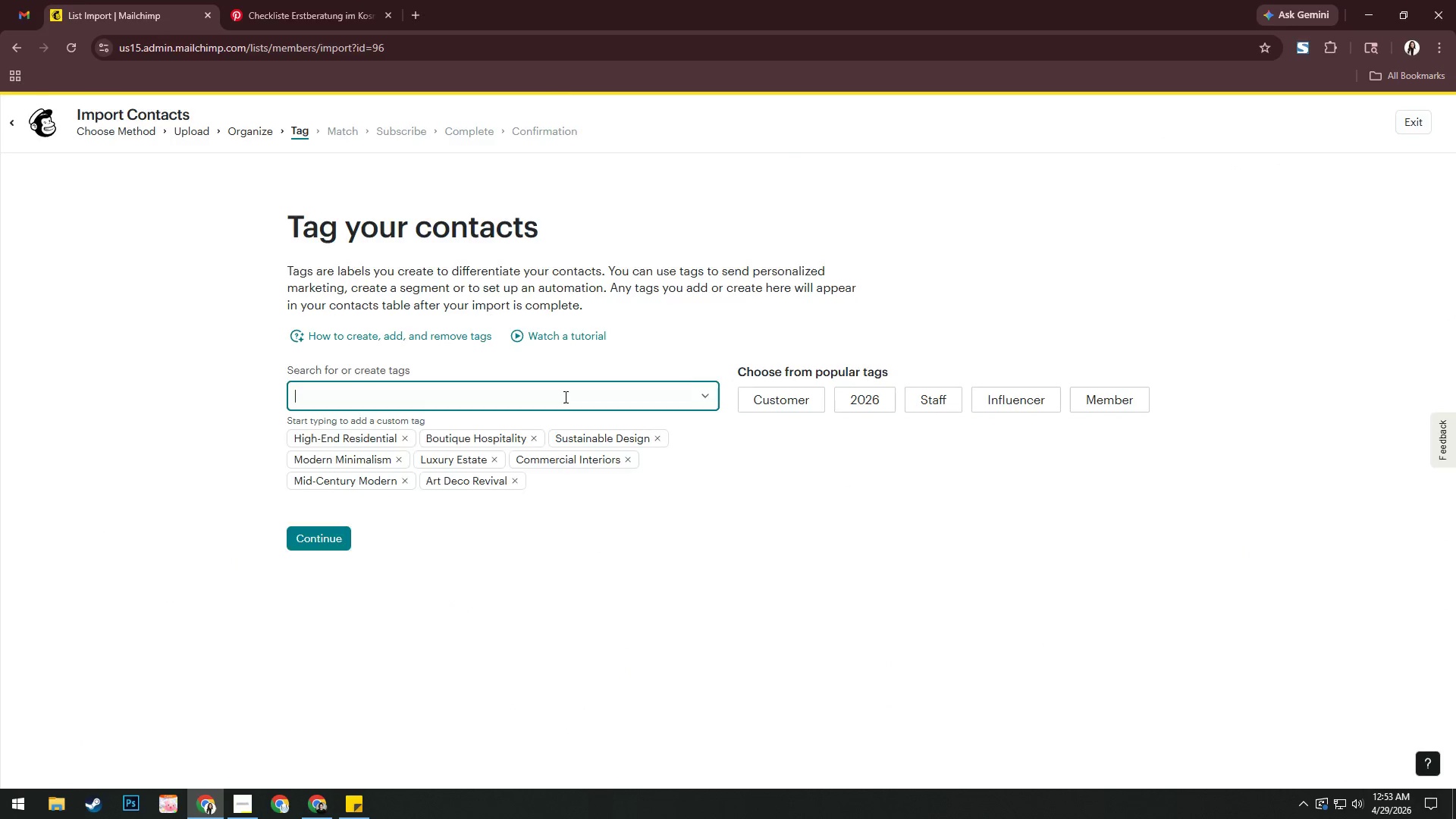 
key(Alt+Tab)
 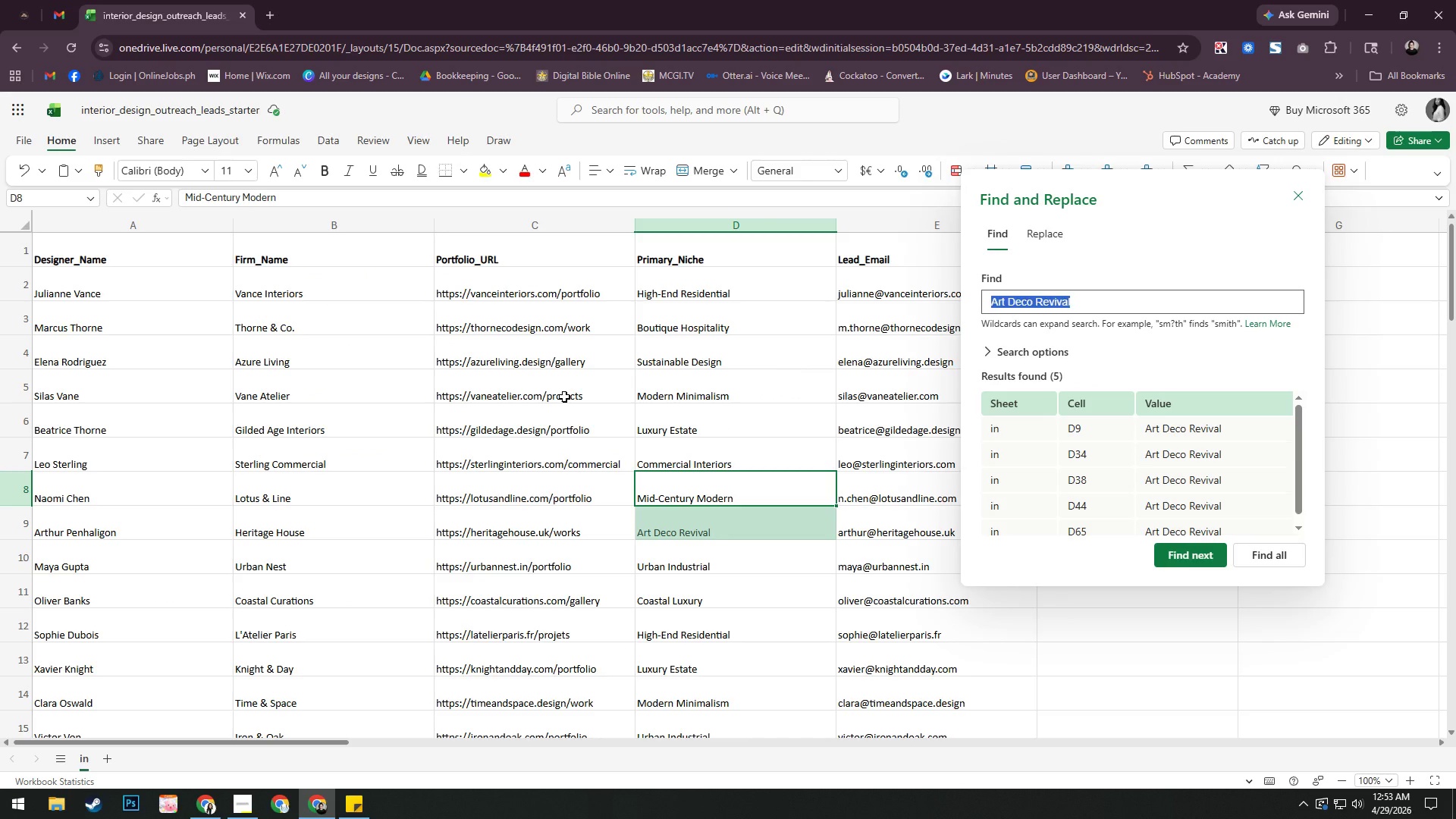 
wait(8.84)
 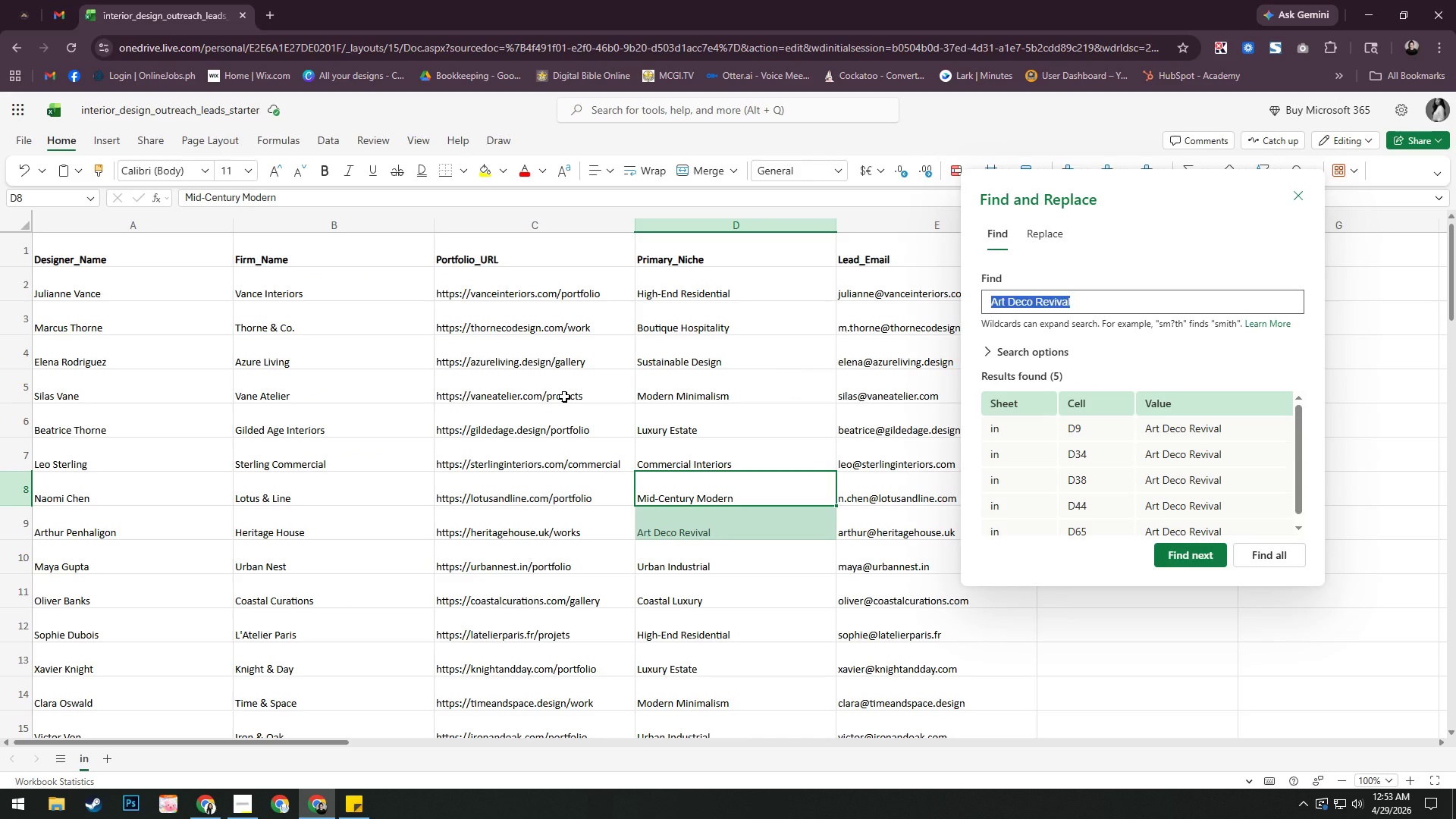 
type(Utb)
key(Backspace)
key(Backspace)
type(rban Imd)
key(Backspace)
key(Backspace)
type(ndustrial)
 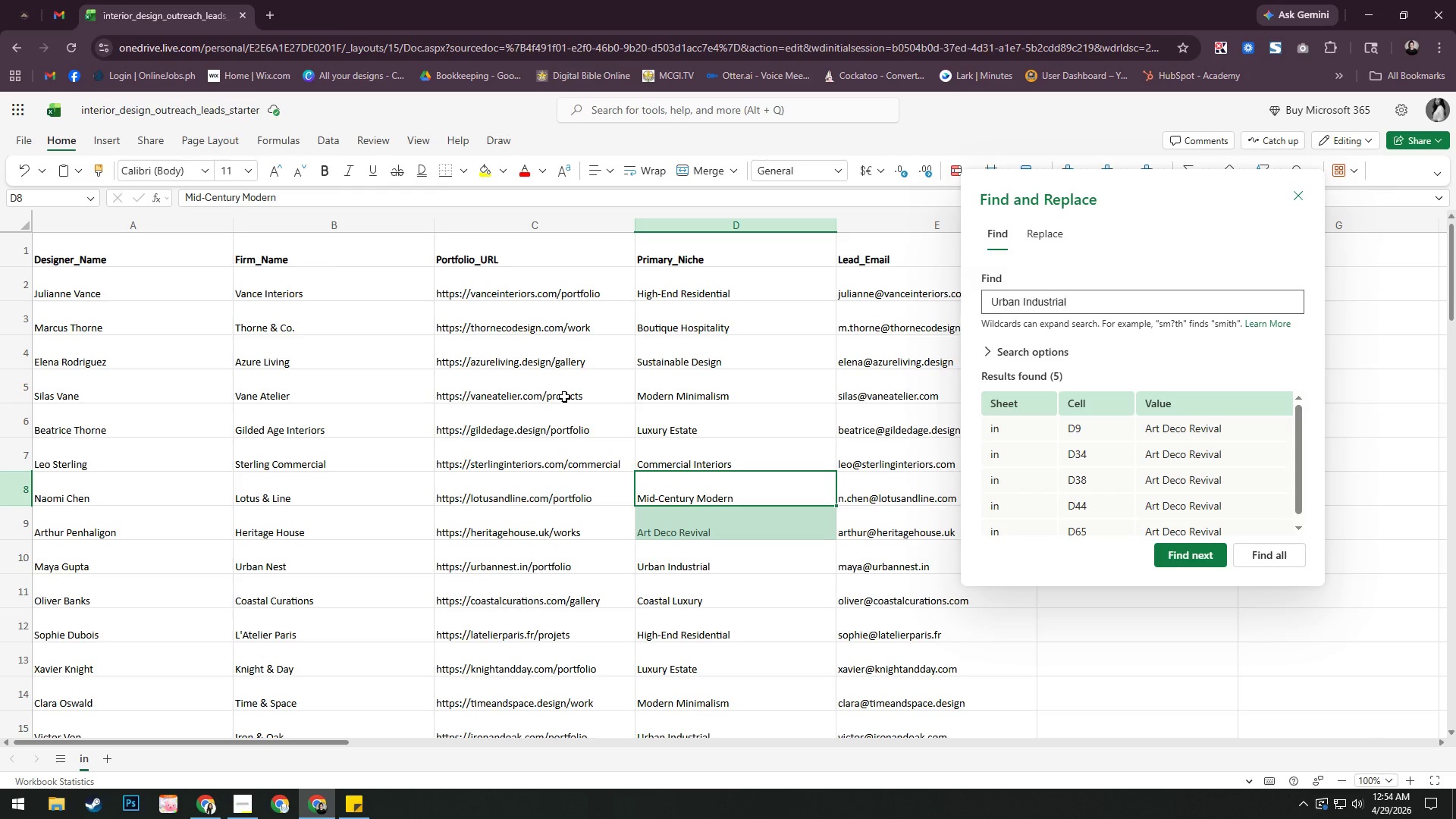 
left_click([1260, 560])
 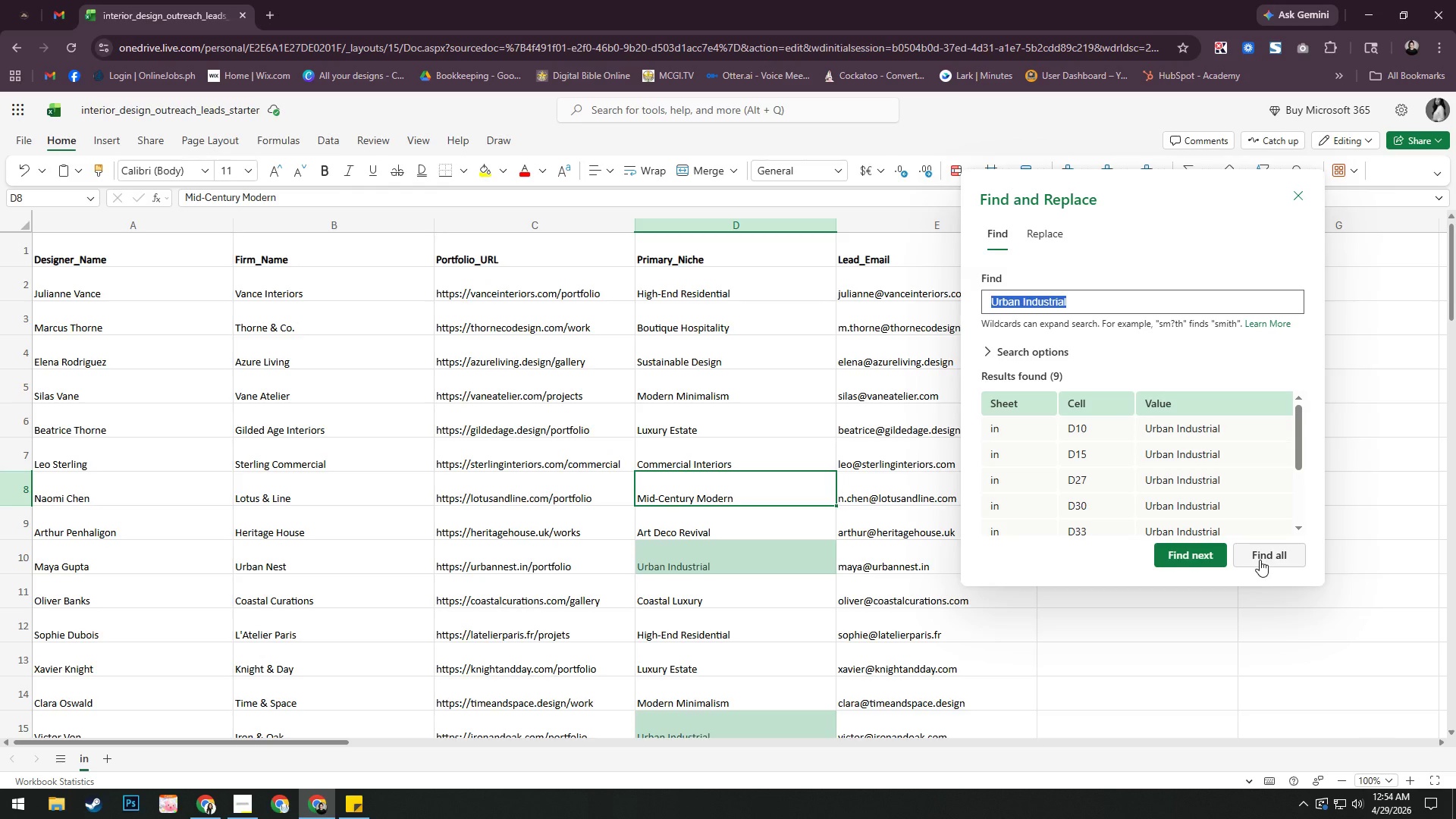 
key(Control+ControlLeft)
 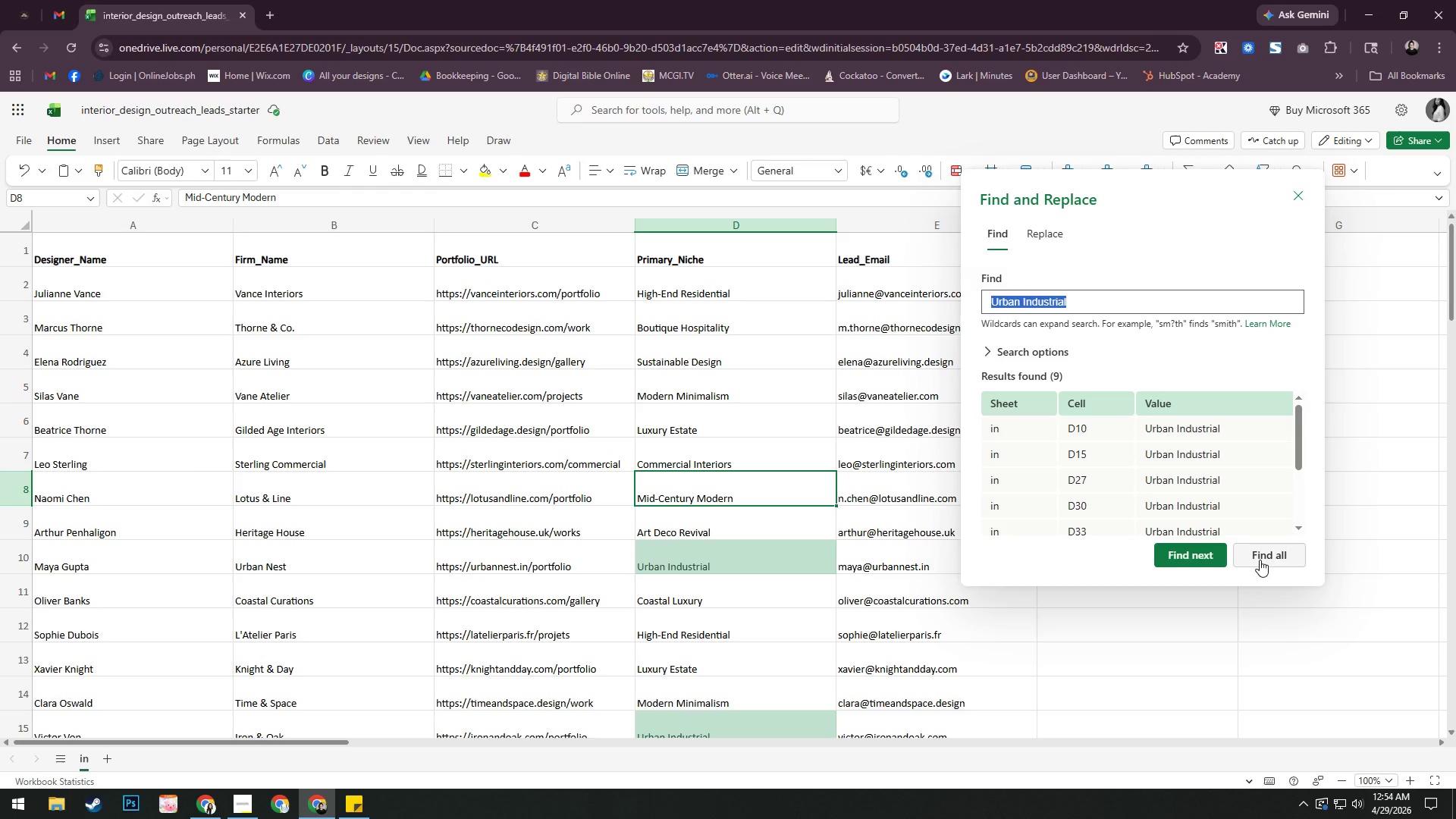 
key(Control+C)
 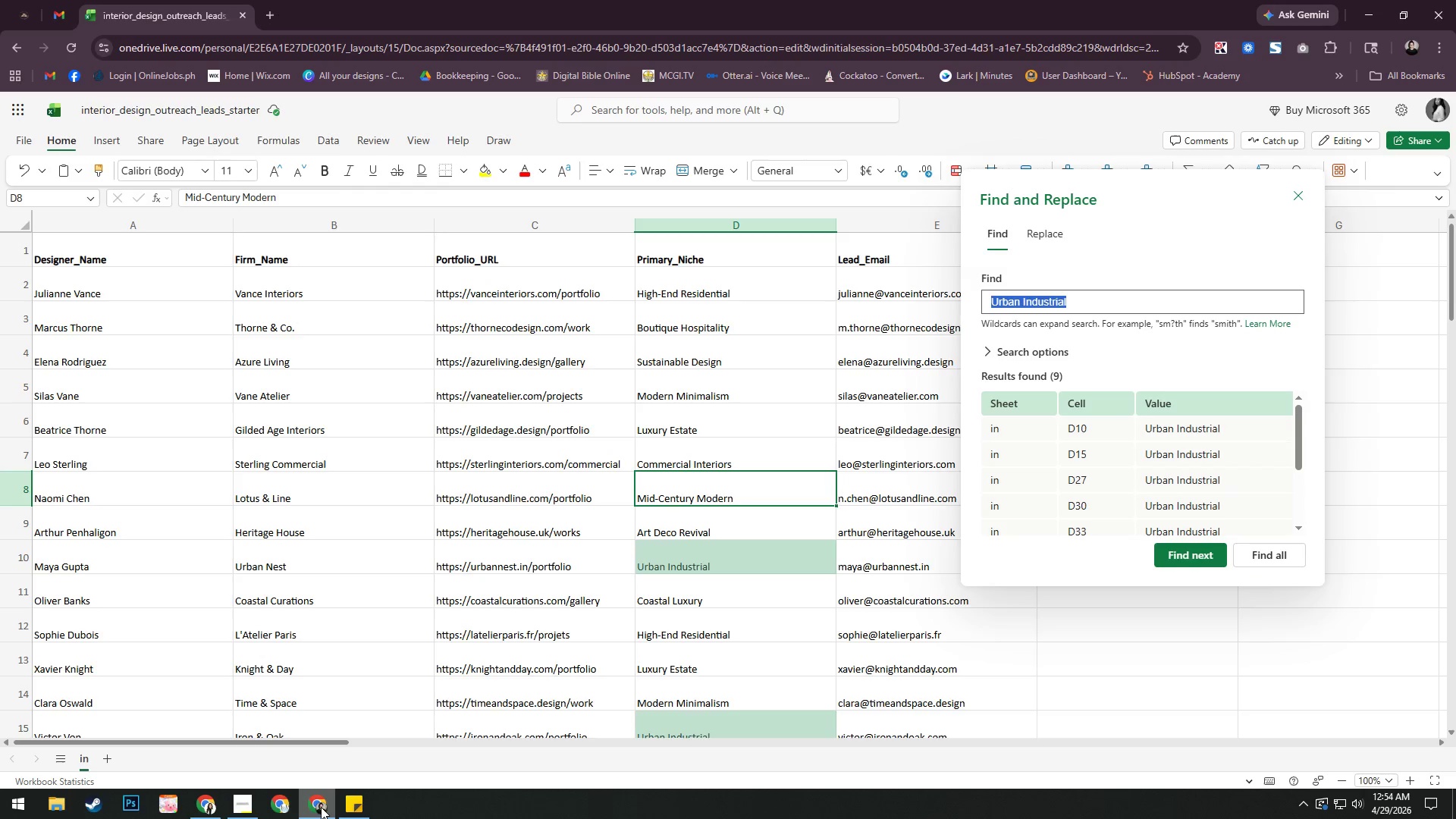 
key(Alt+AltLeft)
 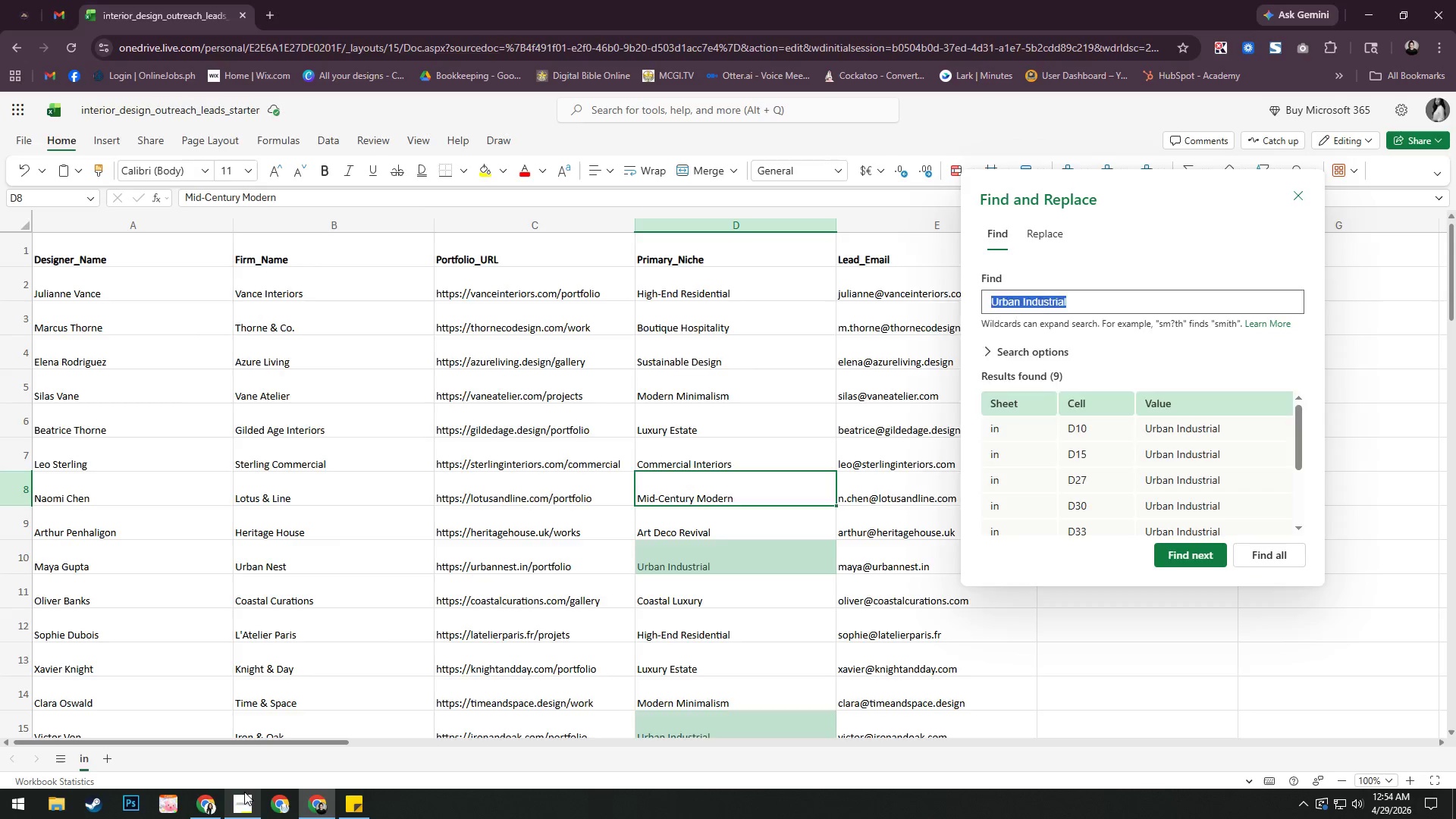 
key(Alt+Tab)
 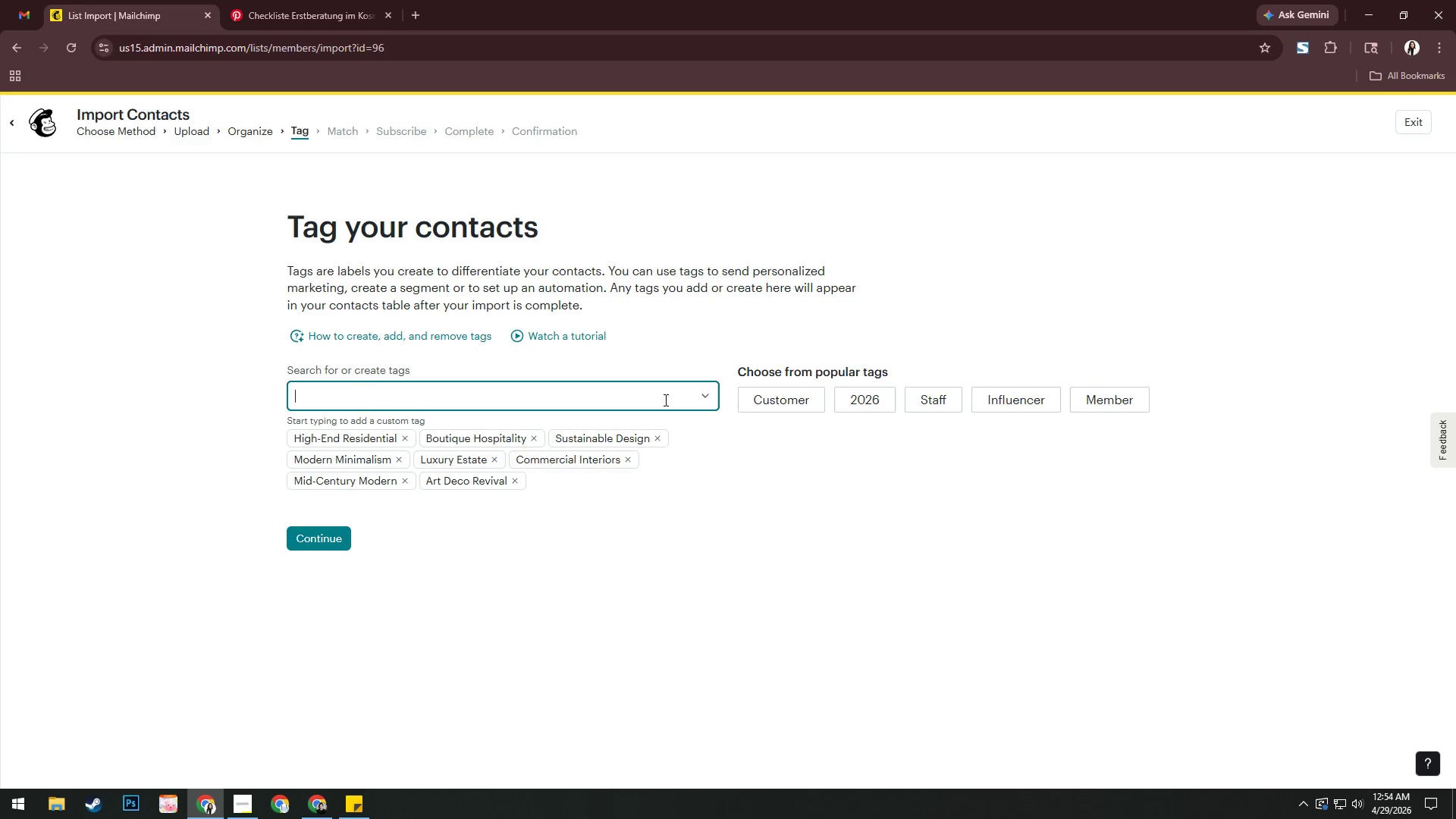 
left_click([658, 399])
 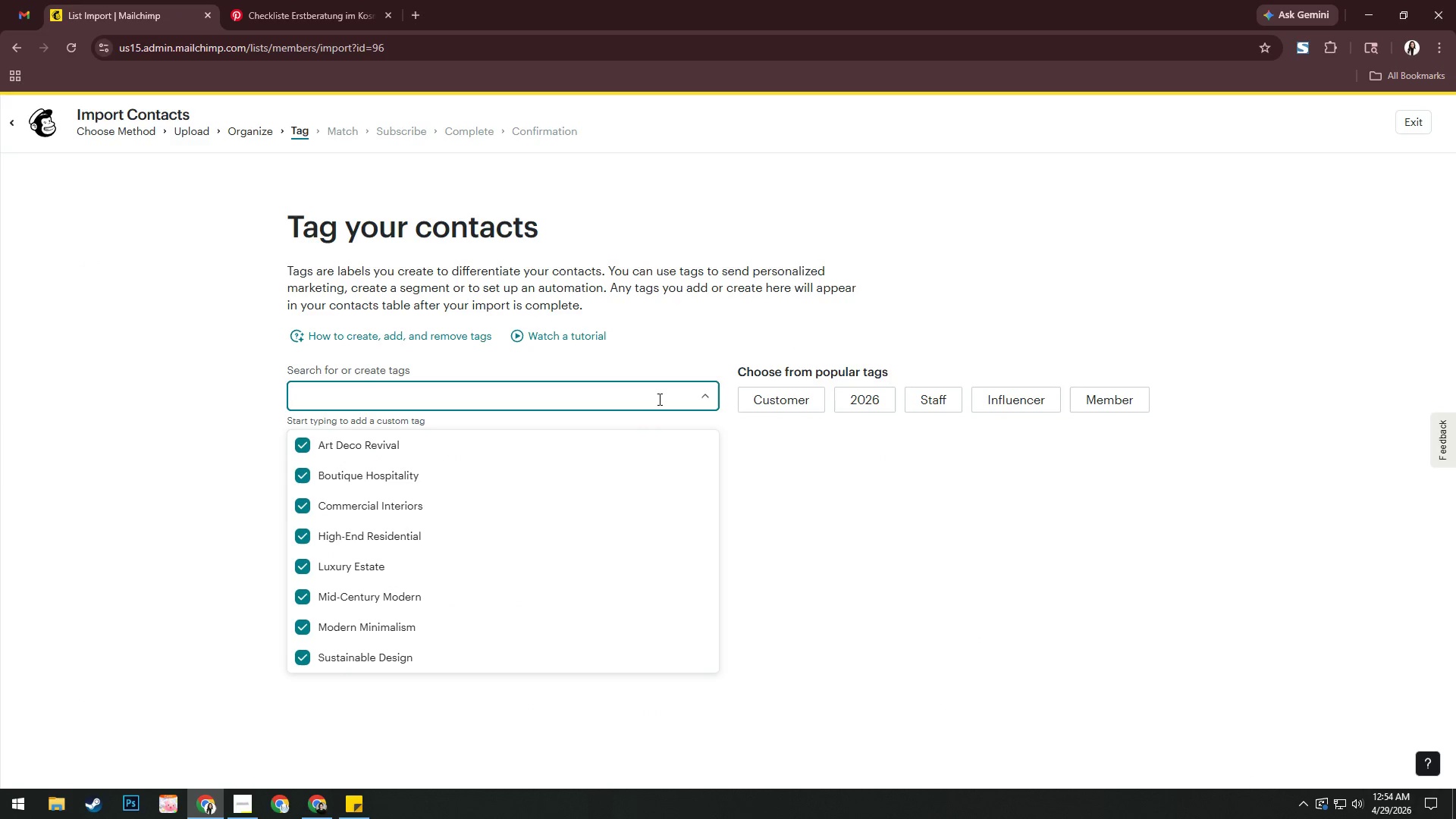 
key(Control+V)
 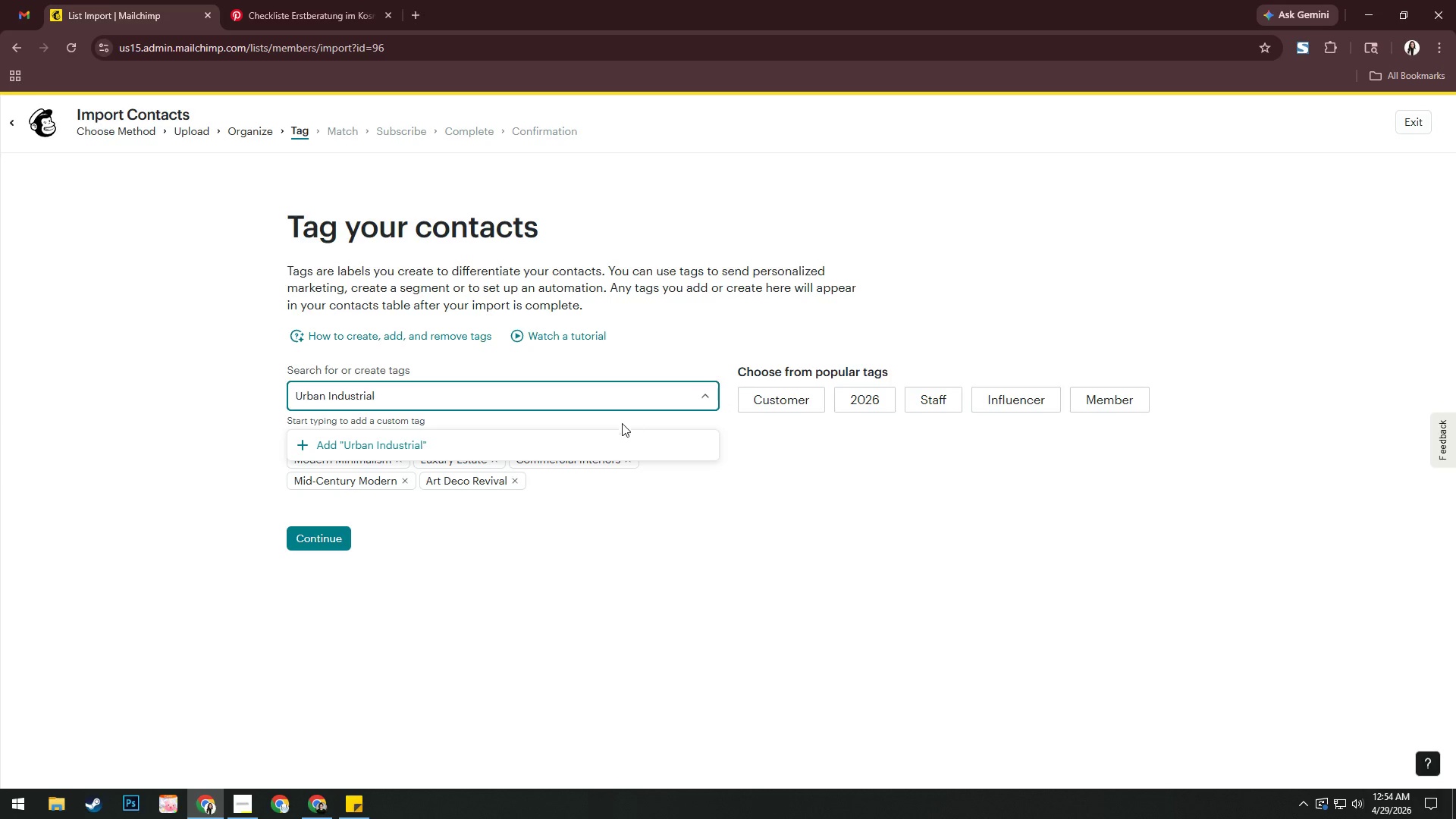 
left_click([610, 447])
 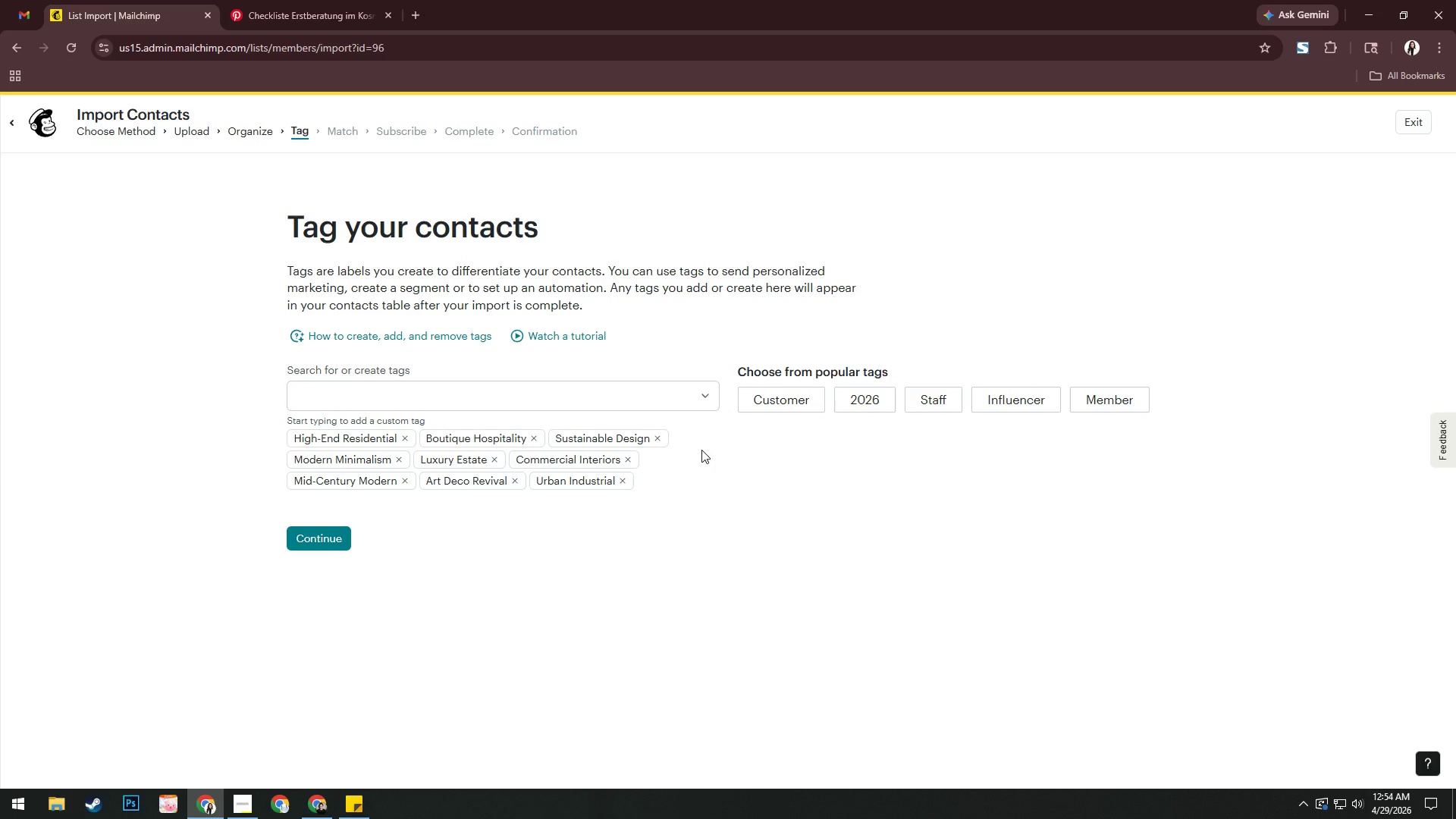 
key(Alt+AltLeft)
 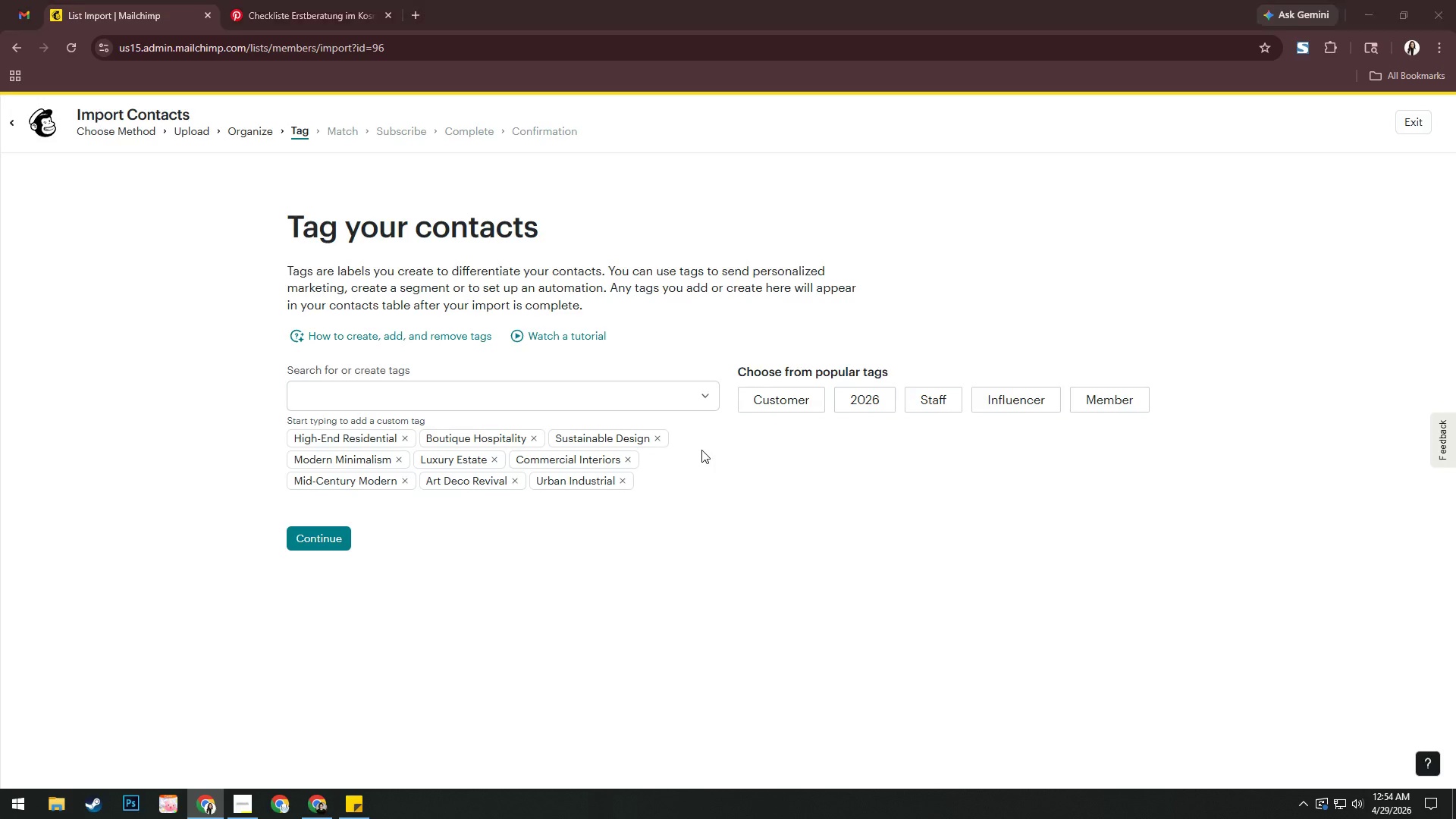 
key(Alt+Tab)
 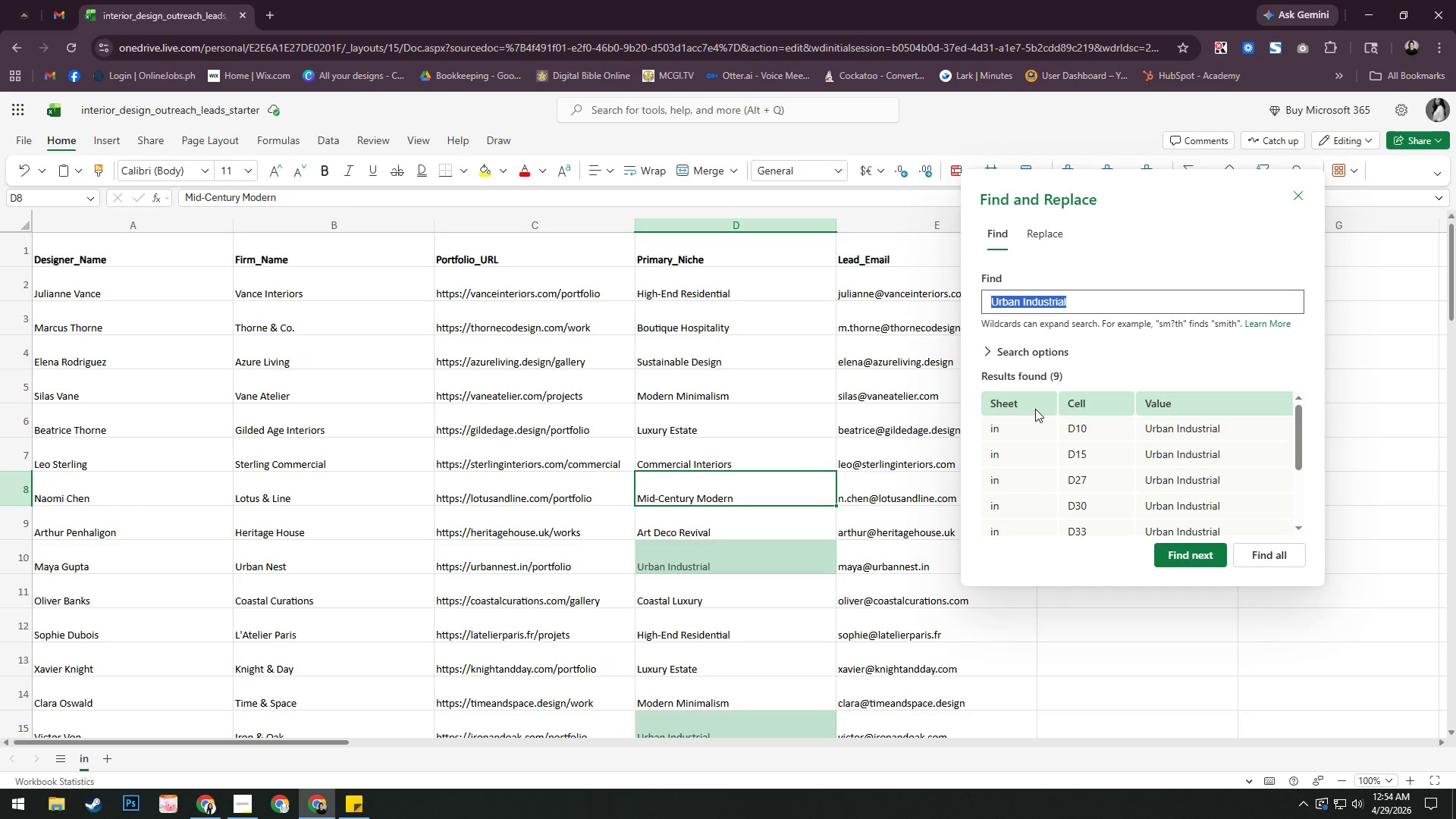 
scroll: coordinate [788, 507], scroll_direction: down, amount: 2.0
 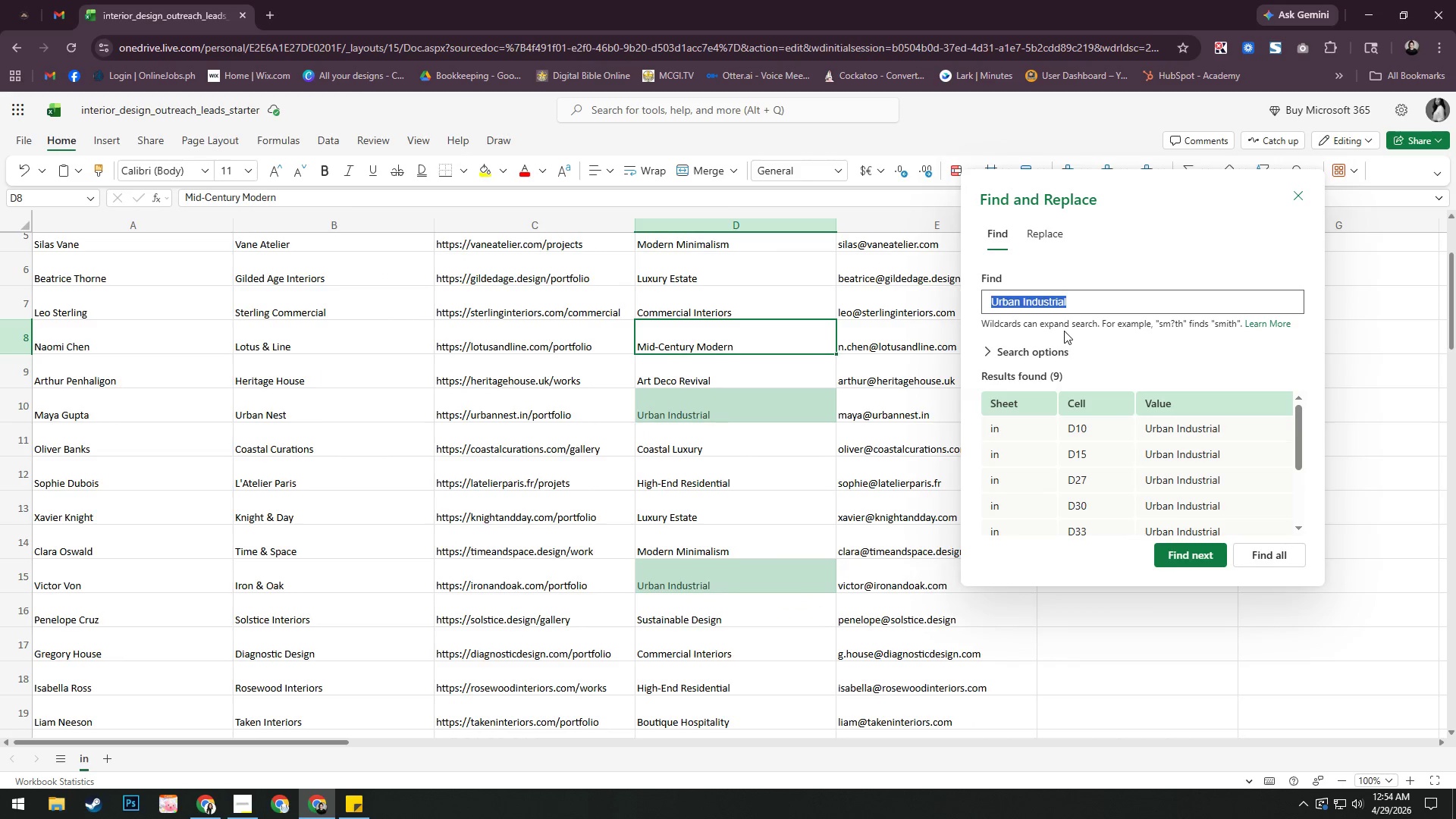 
type(Coastal Luxuro)
key(Backspace)
type(y)
 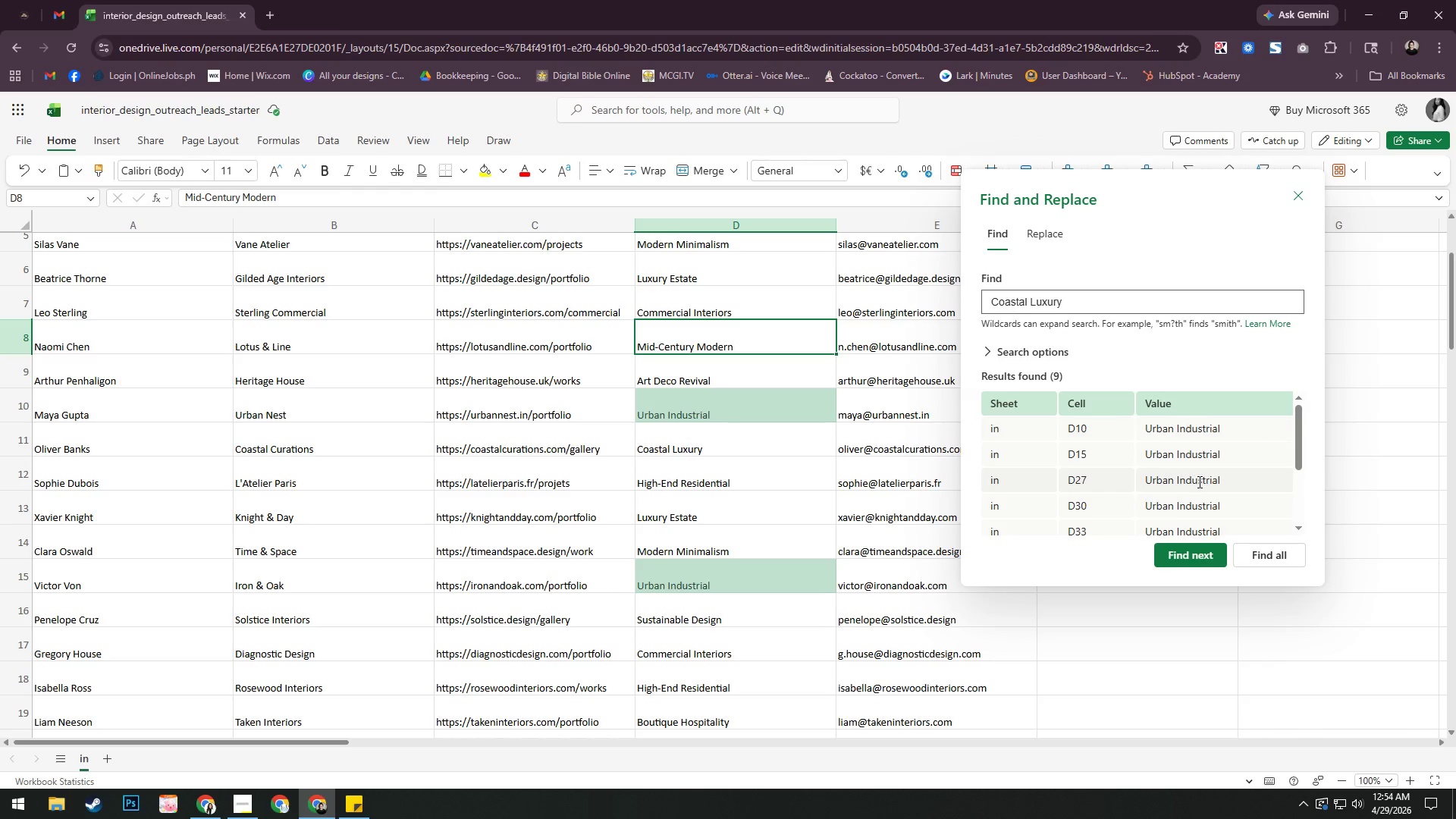 
left_click([1268, 549])
 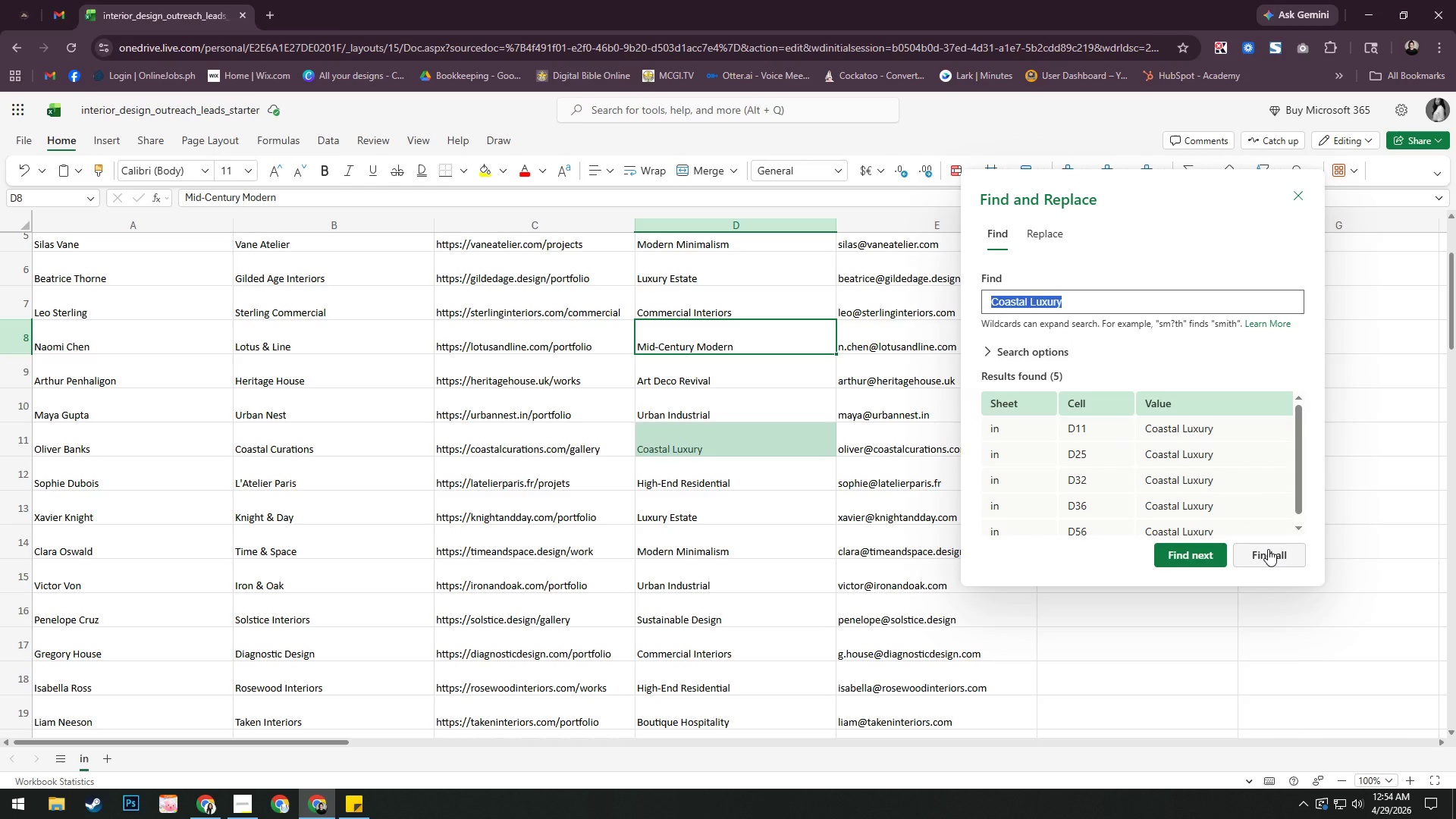 
key(Control+C)
 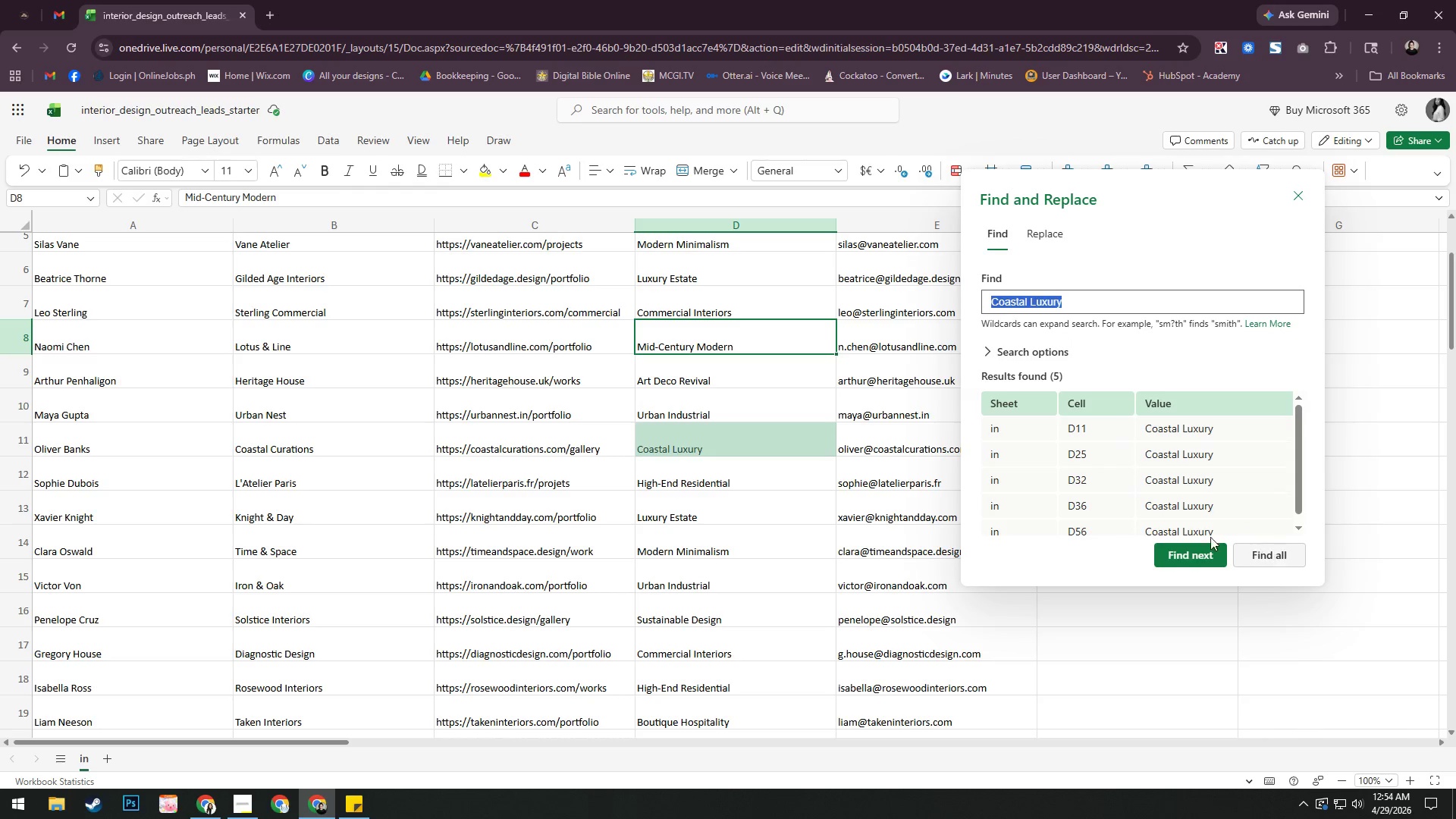 
key(Alt+AltLeft)
 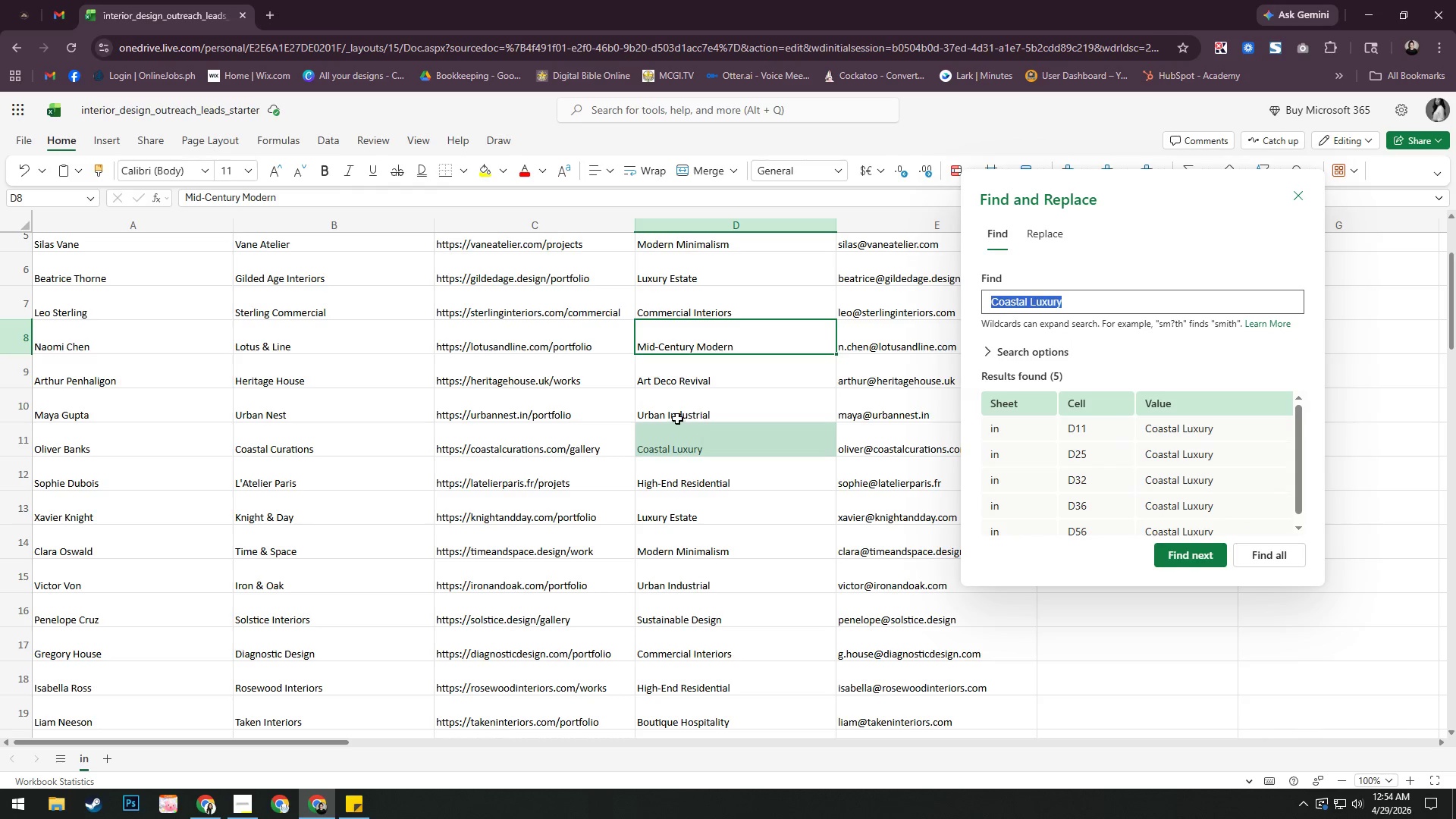 
key(Alt+Tab)
 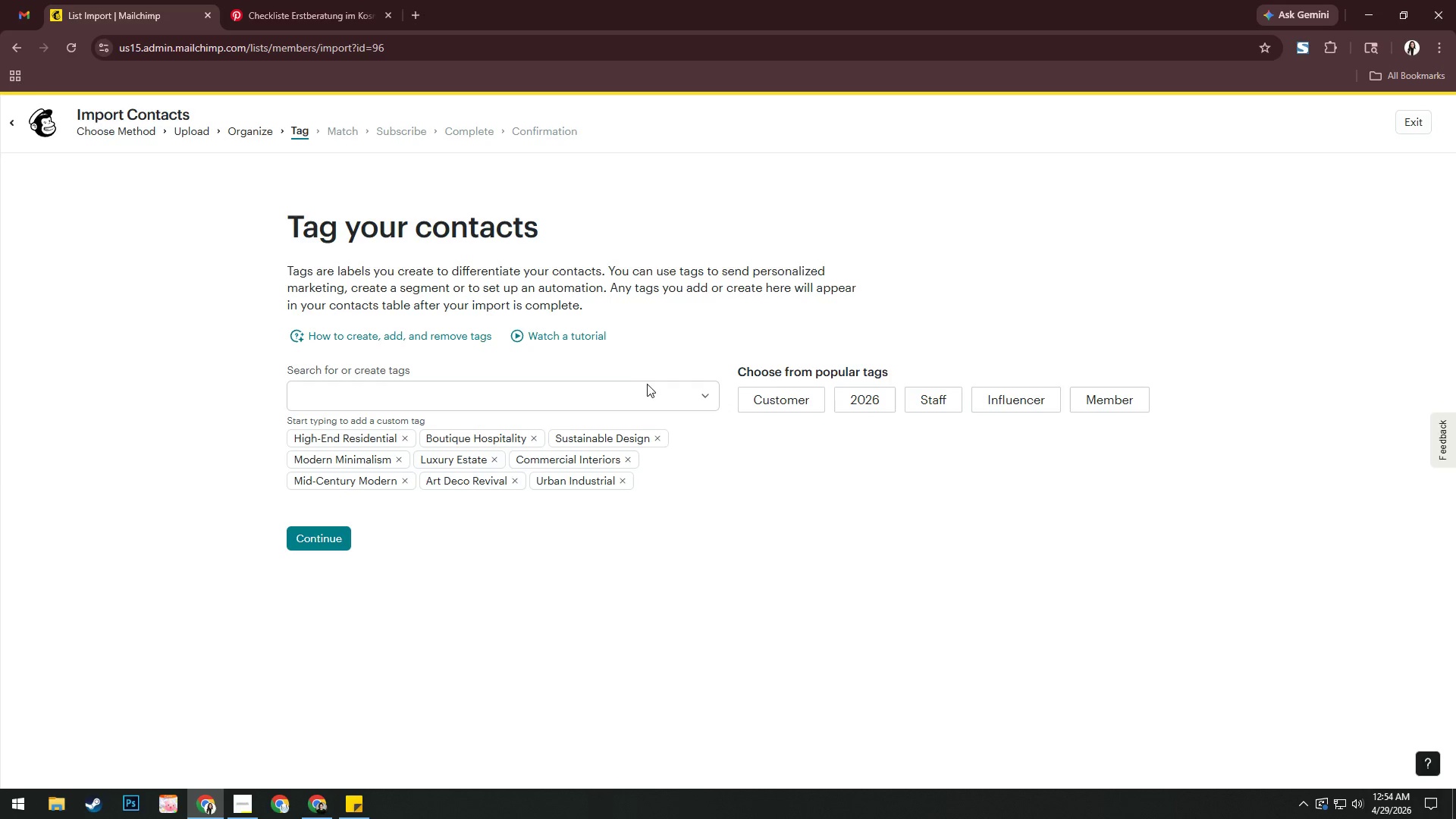 
left_click([641, 401])
 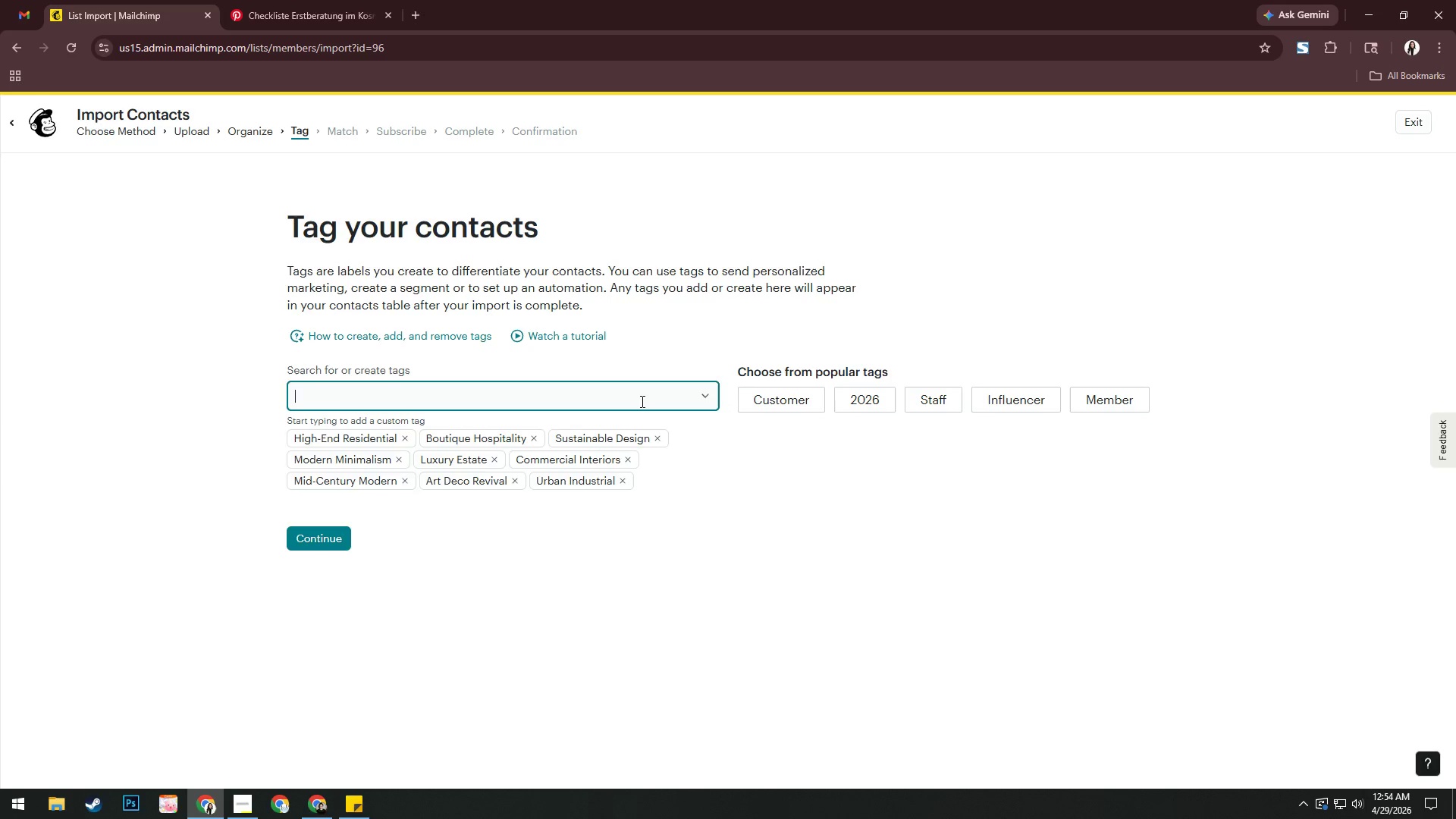 
key(Control+V)
 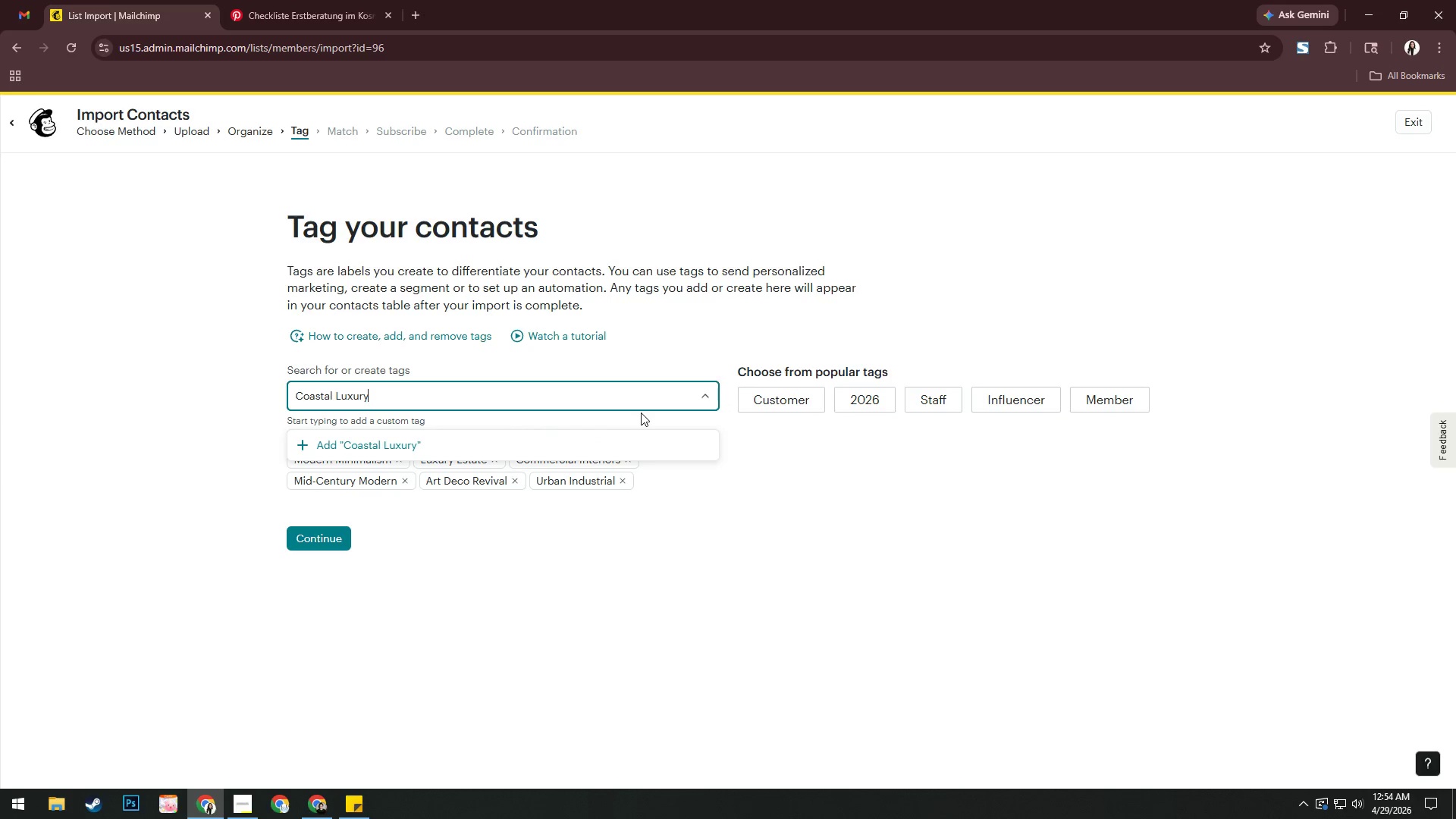 
left_click([633, 438])
 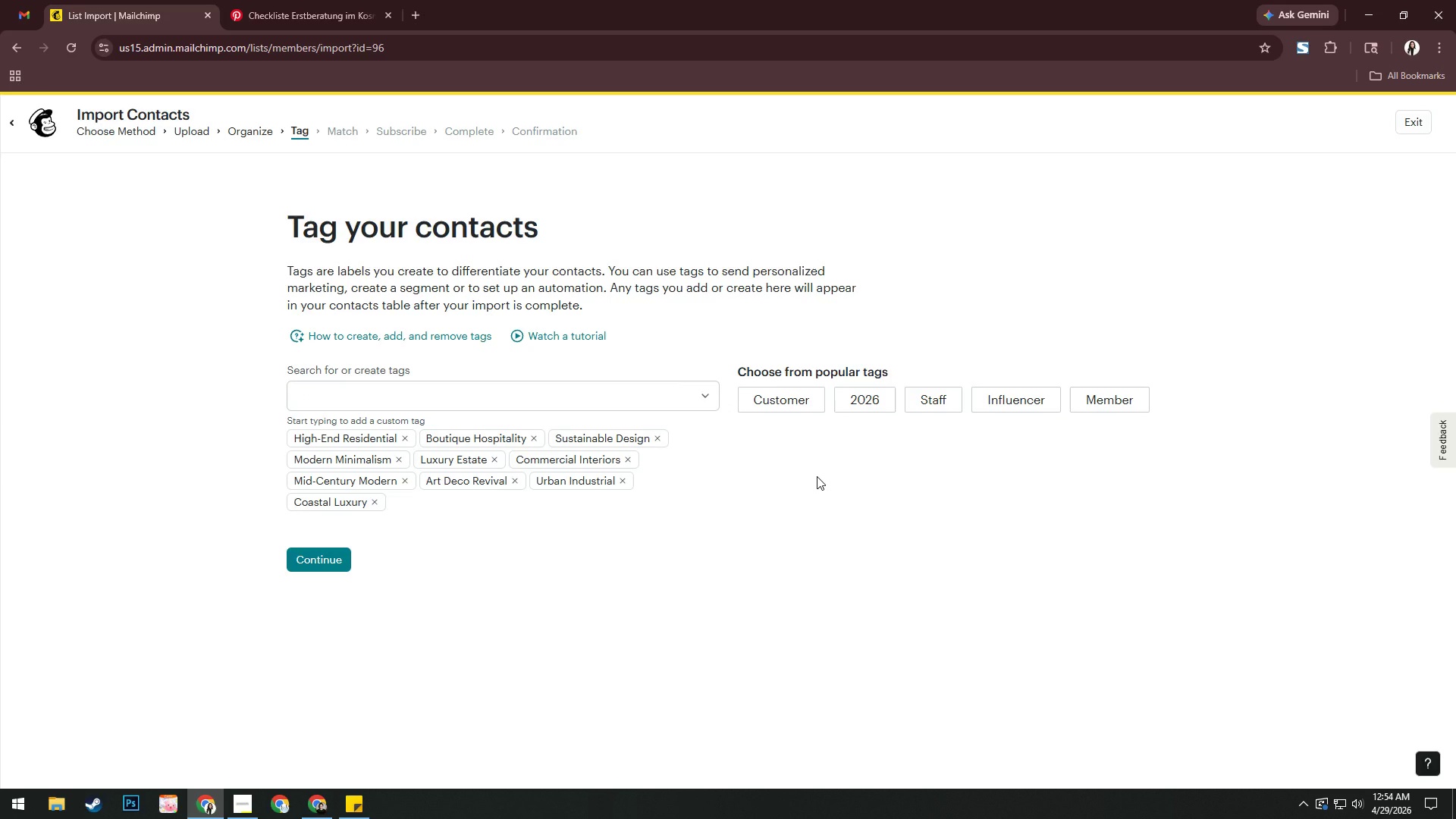 
key(Alt+AltLeft)
 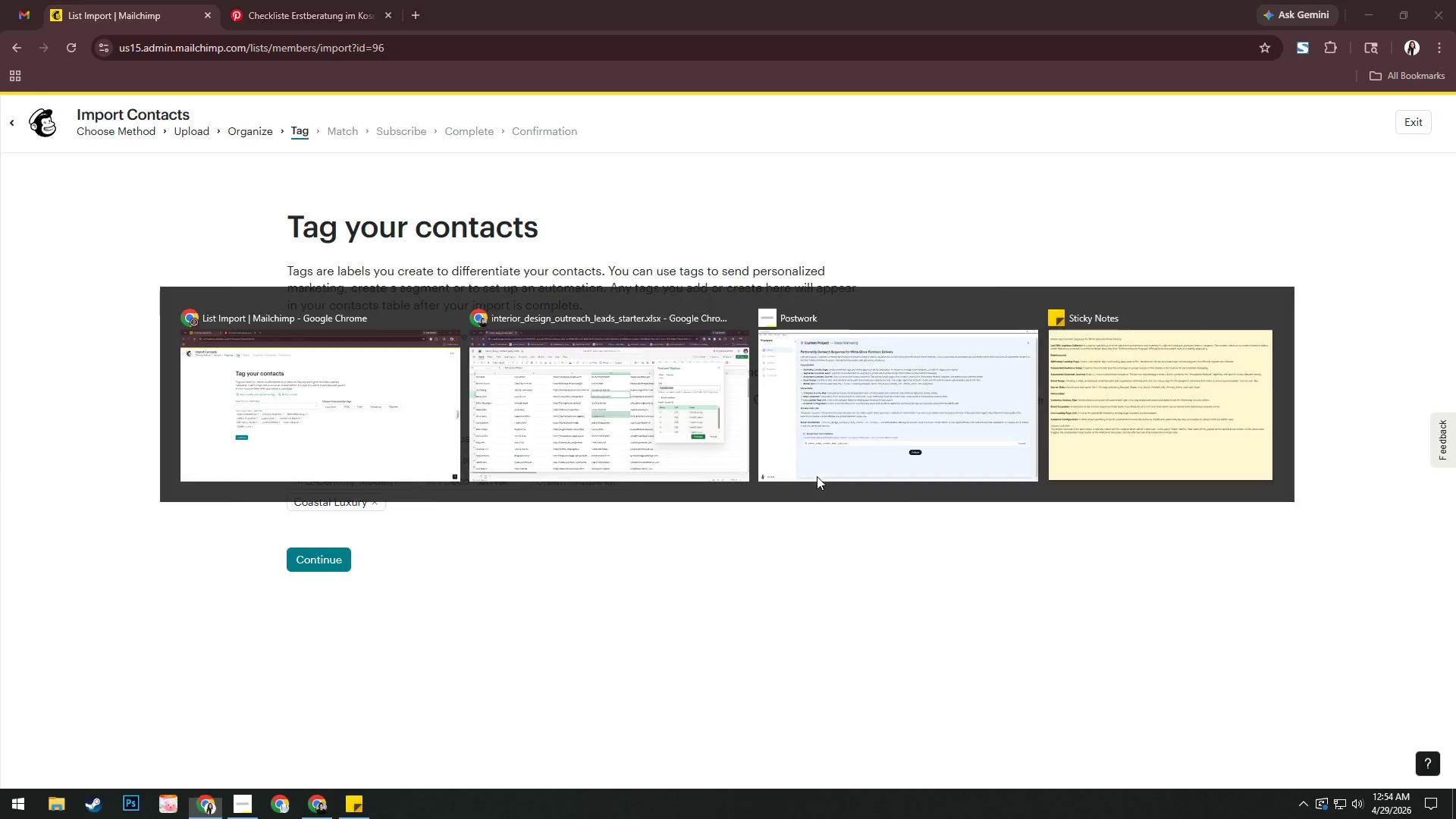 
key(Alt+Tab)
 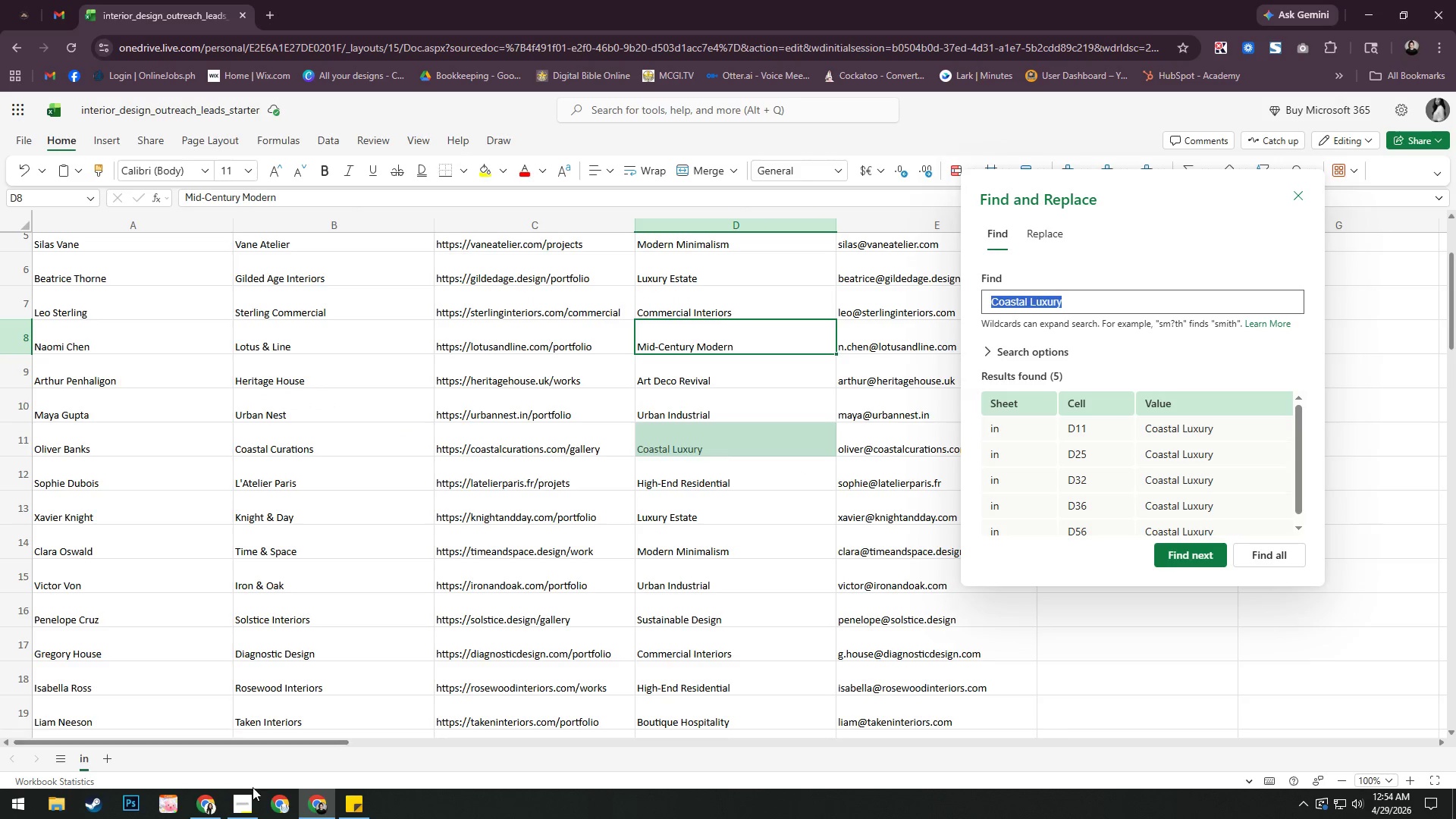 
left_click([250, 805])